 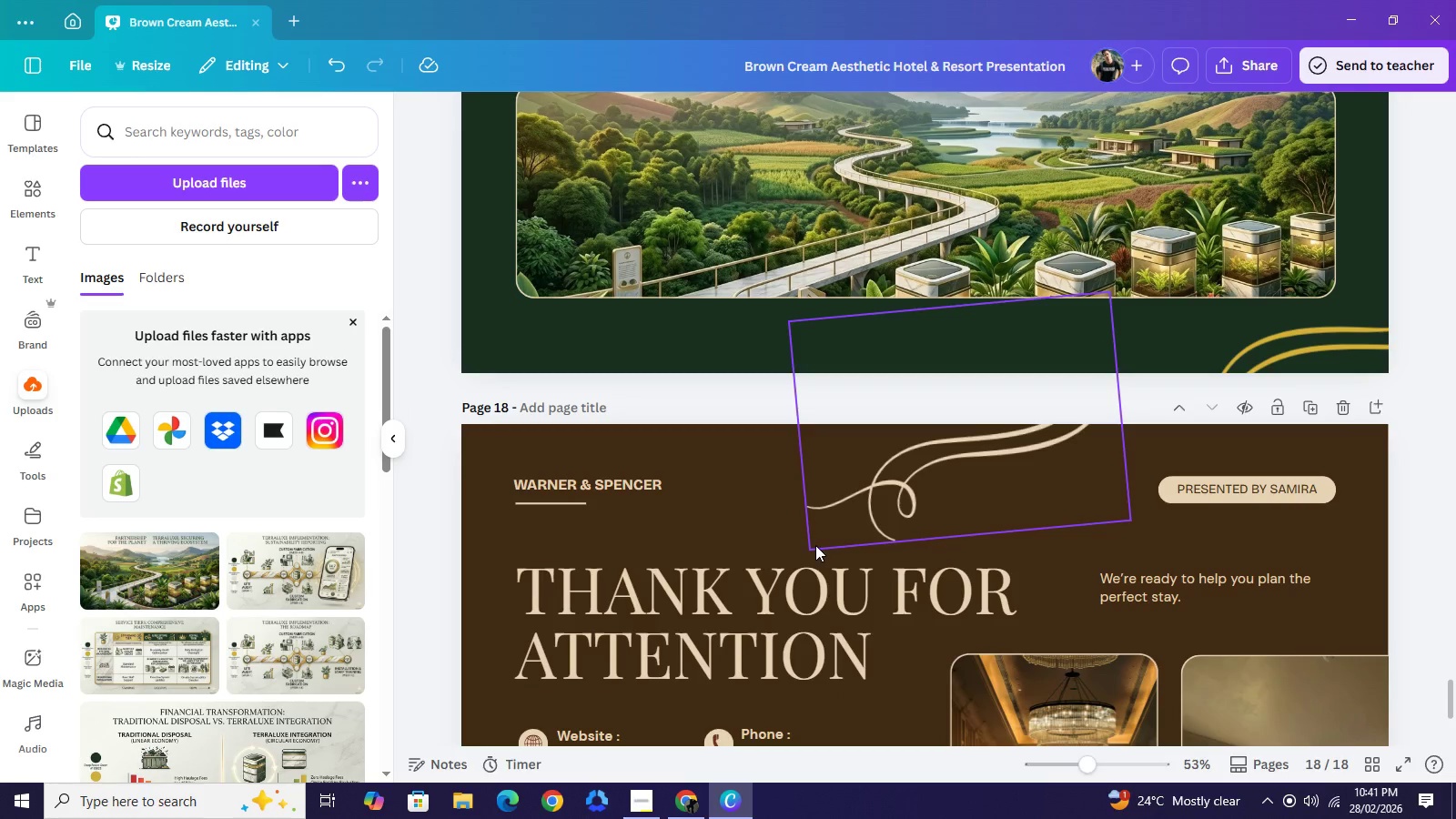 
scroll: coordinate [816, 545], scroll_direction: down, amount: 2.0
 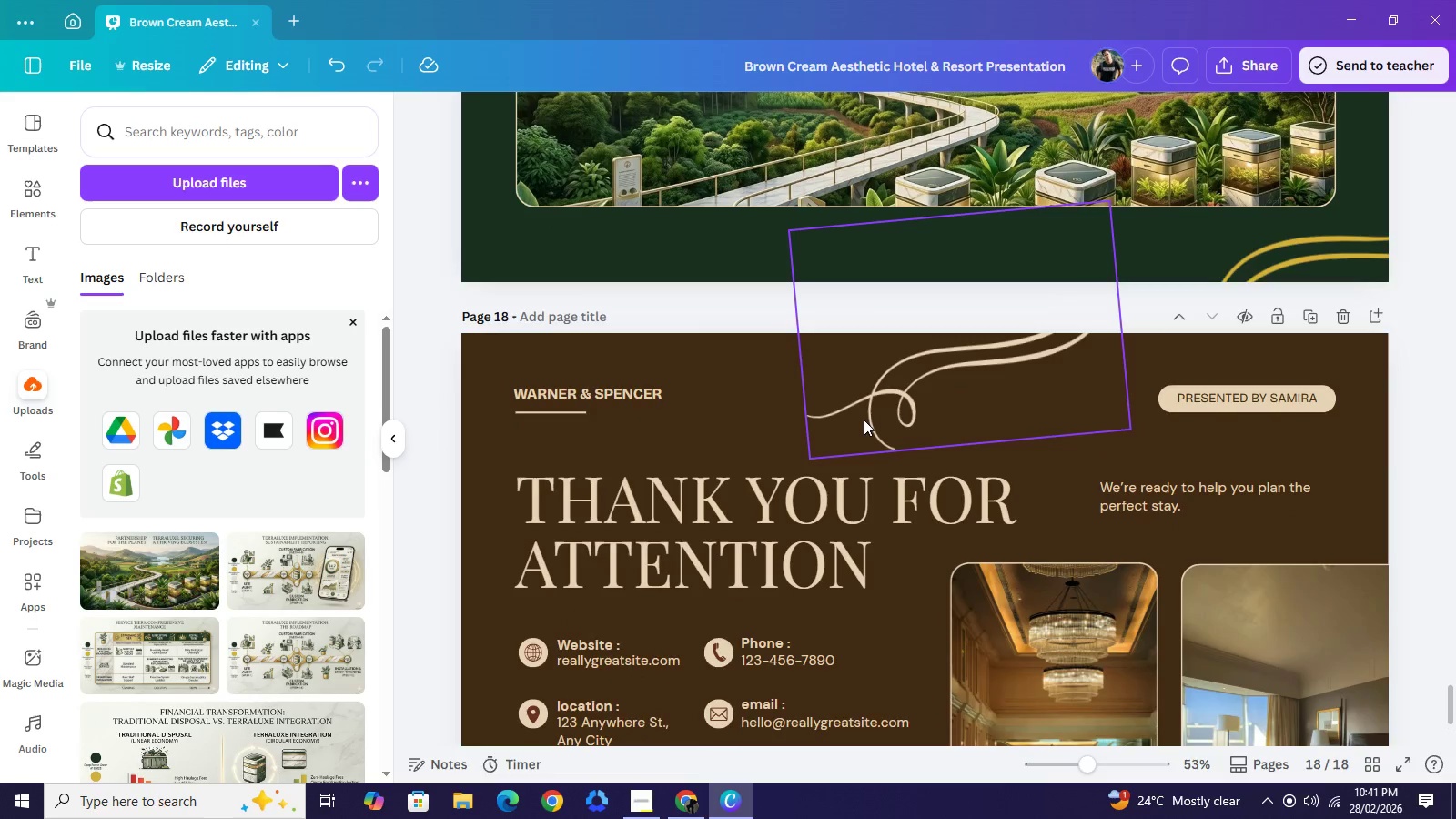 
scroll: coordinate [864, 420], scroll_direction: up, amount: 1.0
 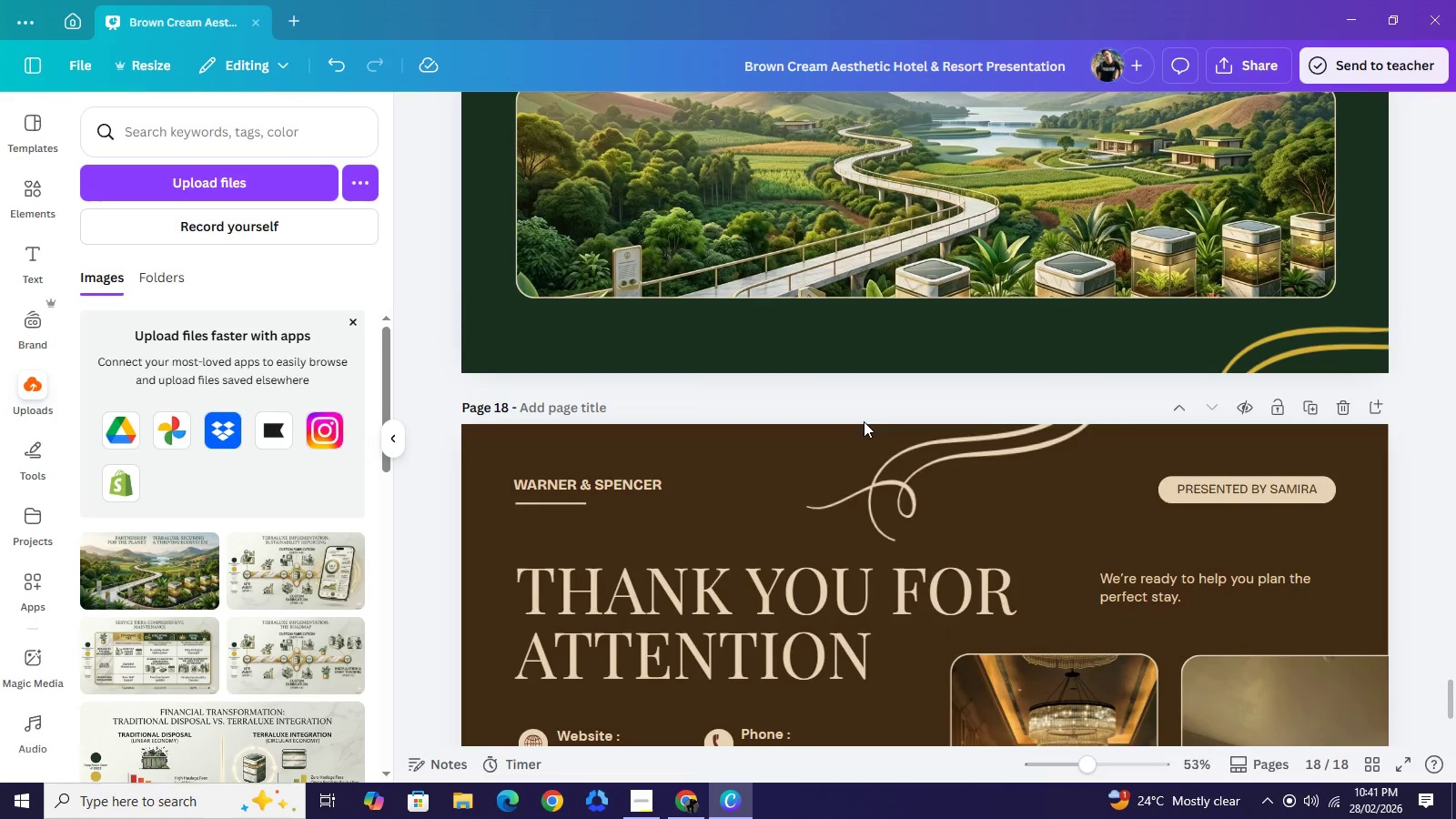 
scroll: coordinate [864, 421], scroll_direction: none, amount: 0.0
 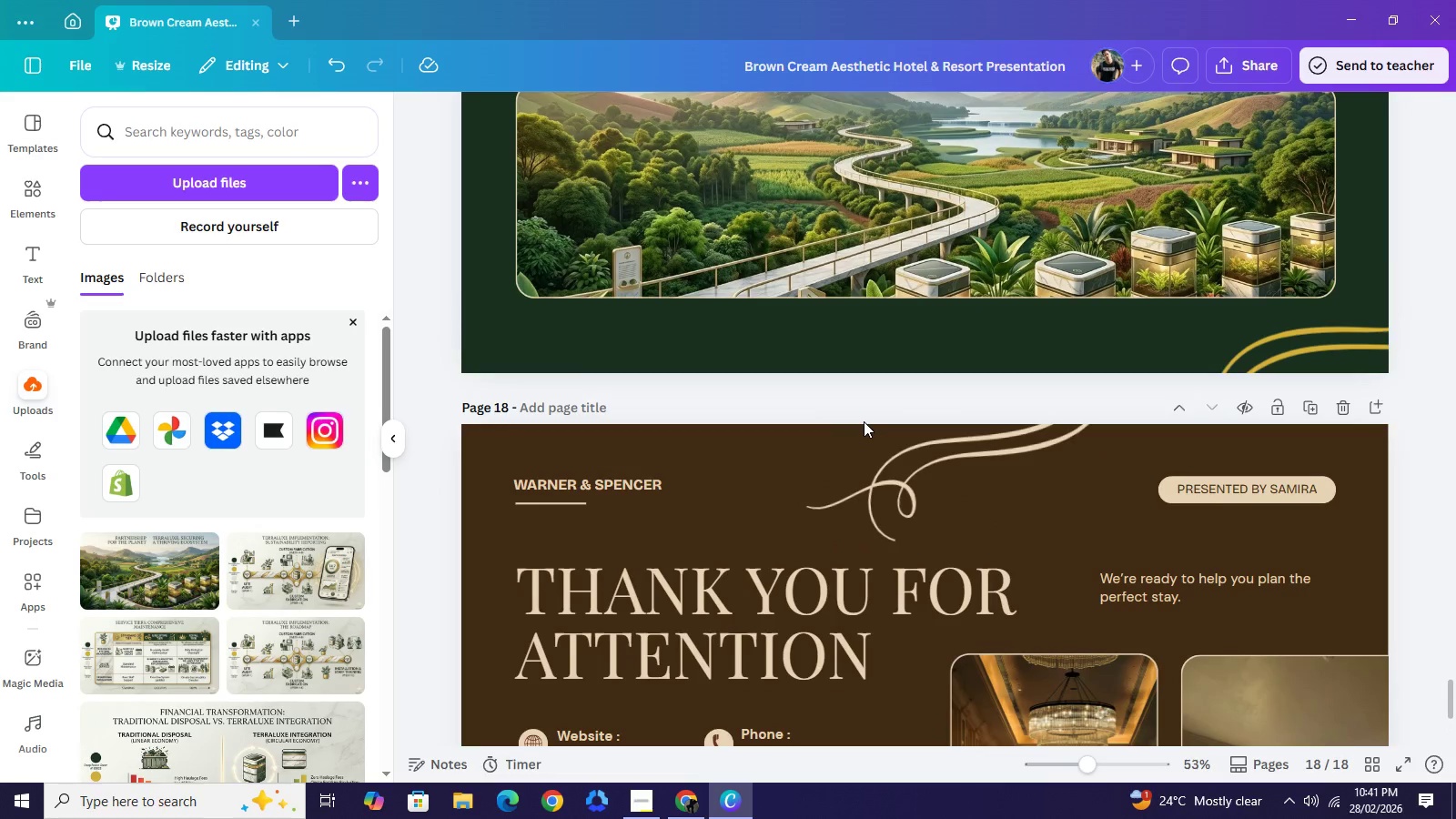 
wait(14.41)
 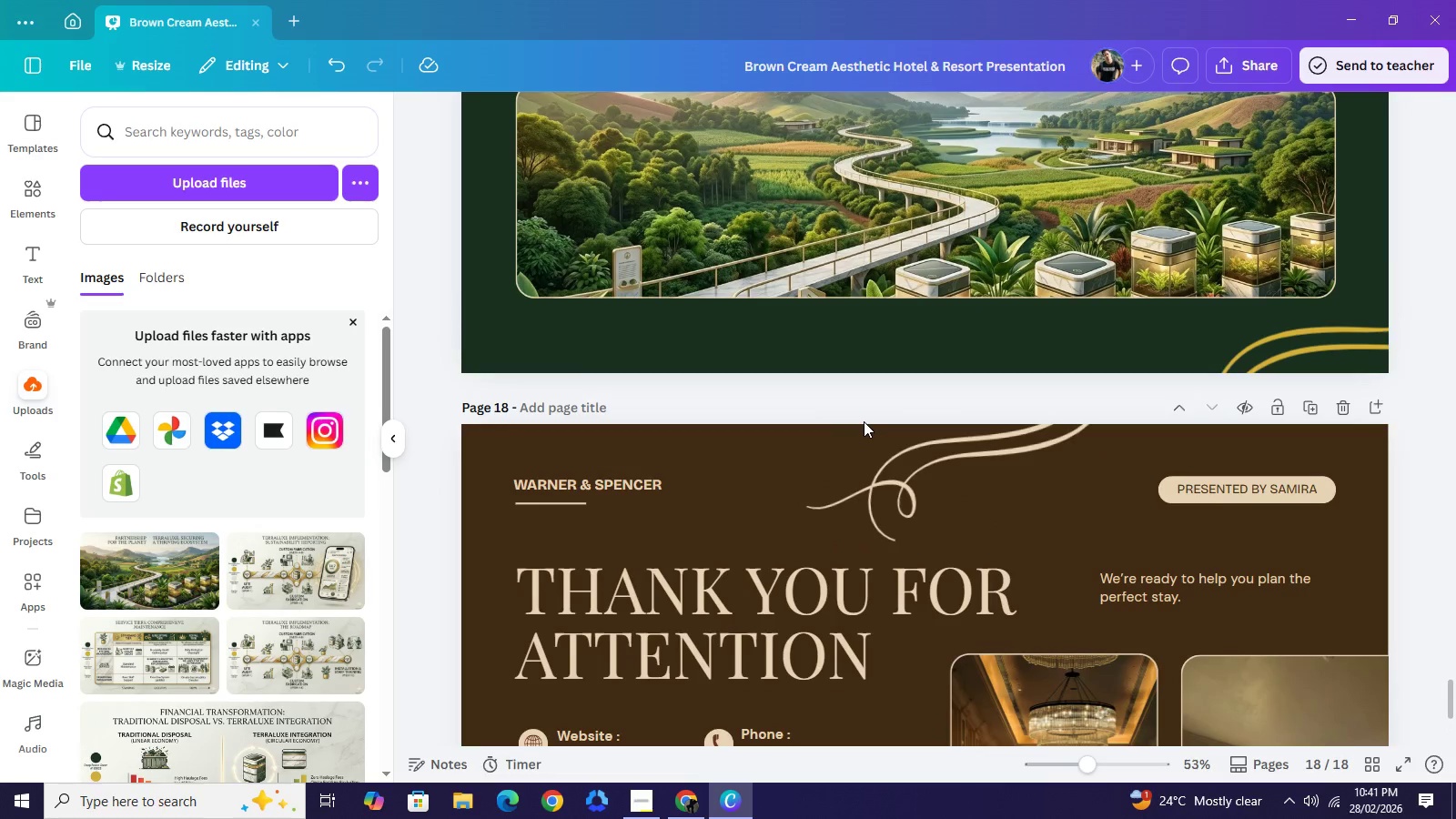 
scroll: coordinate [864, 421], scroll_direction: up, amount: 2.0
 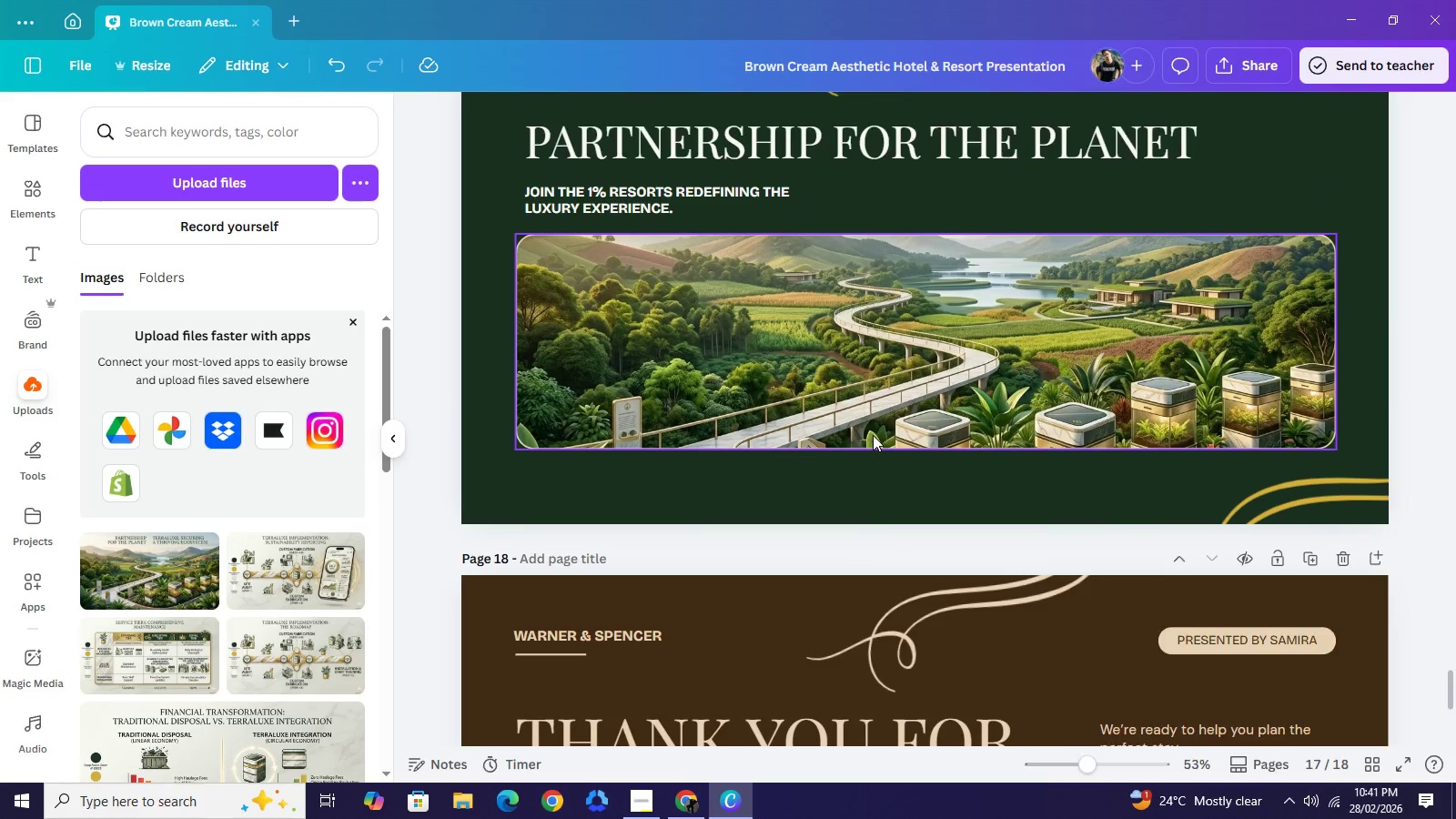 
scroll: coordinate [872, 436], scroll_direction: down, amount: 2.0
 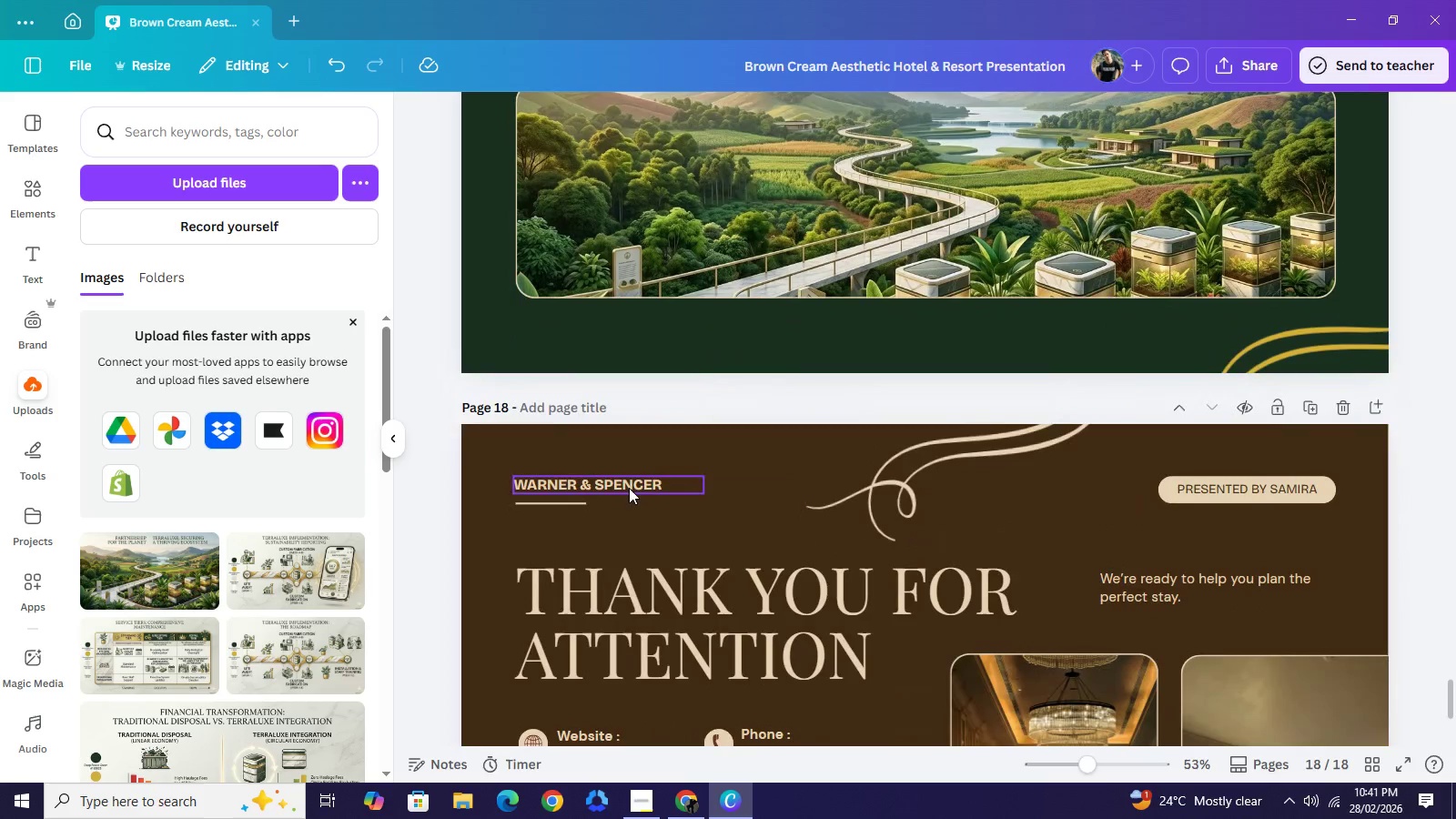 
mouse_move([668, 487])
 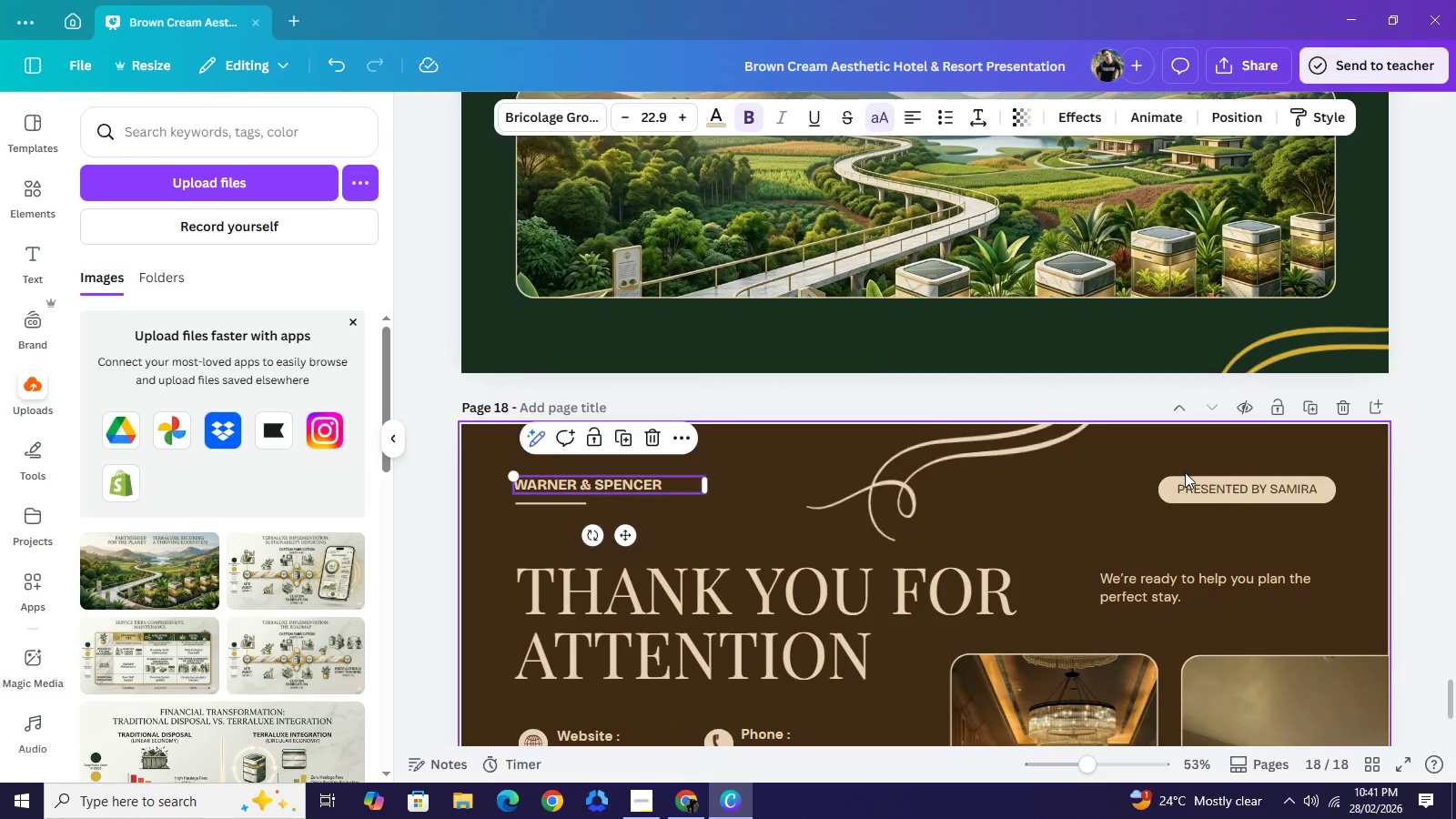 
scroll: coordinate [1185, 474], scroll_direction: down, amount: 2.0
 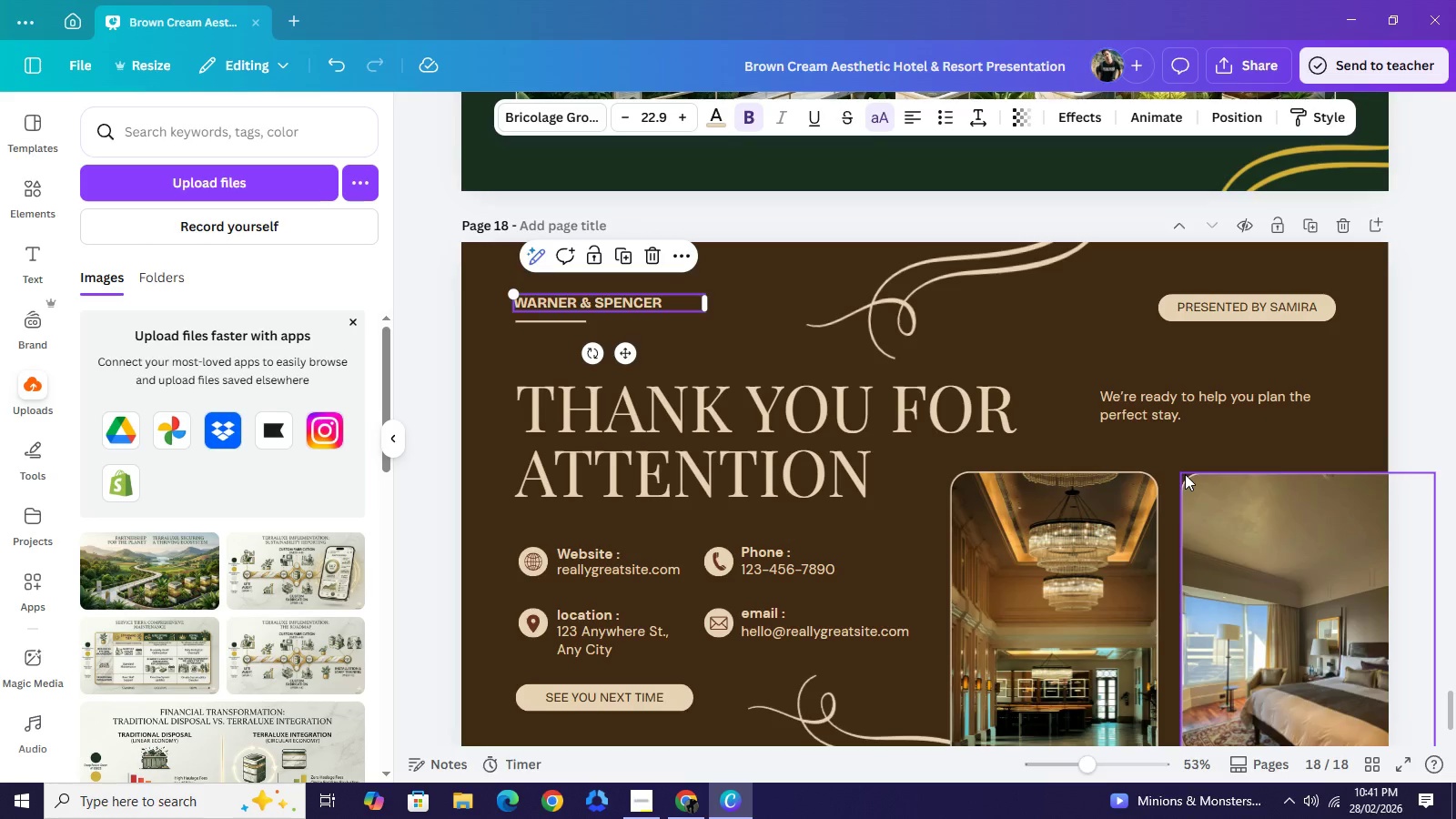 
wait(10.43)
 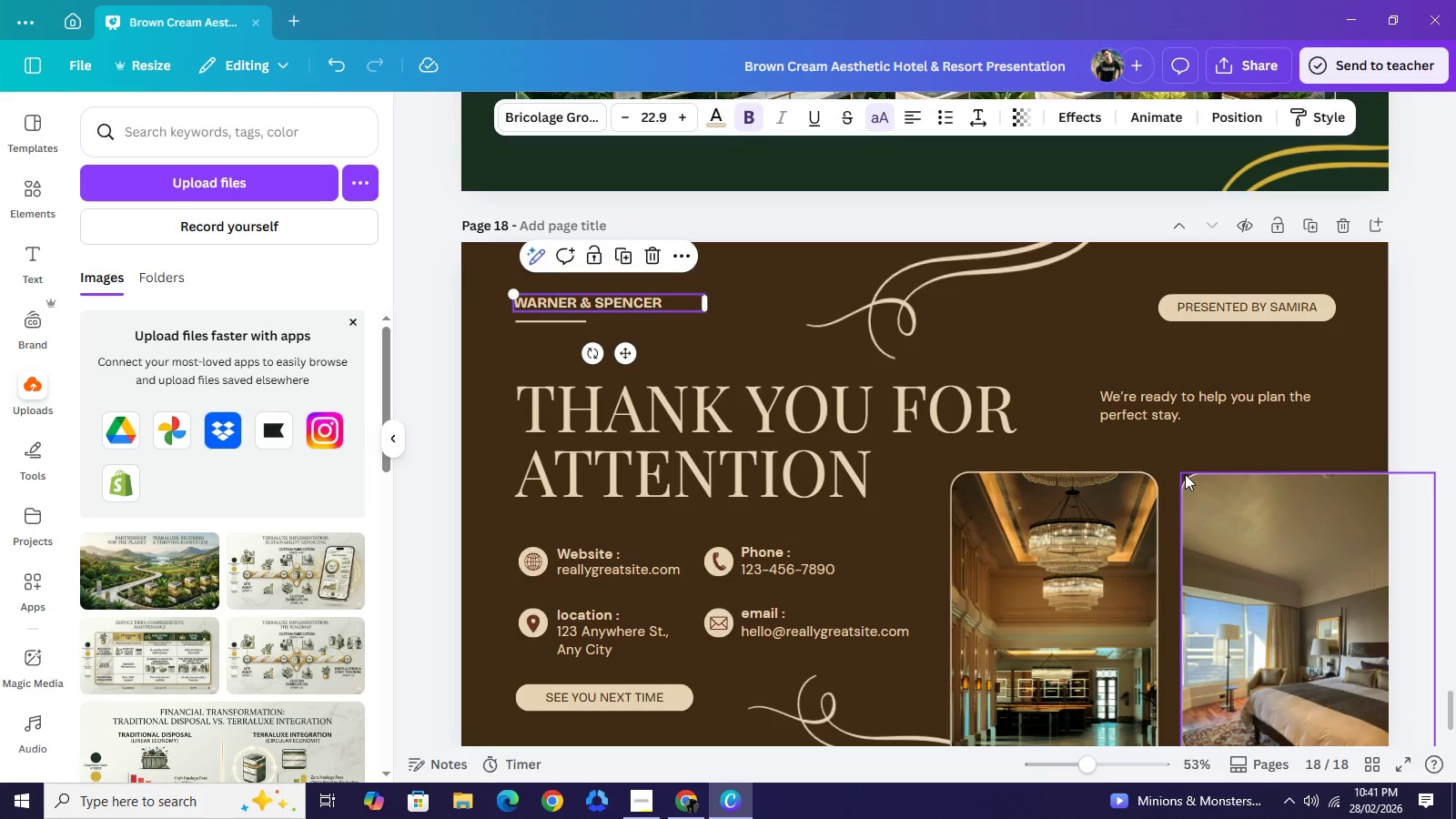 
left_click([1351, 231])
 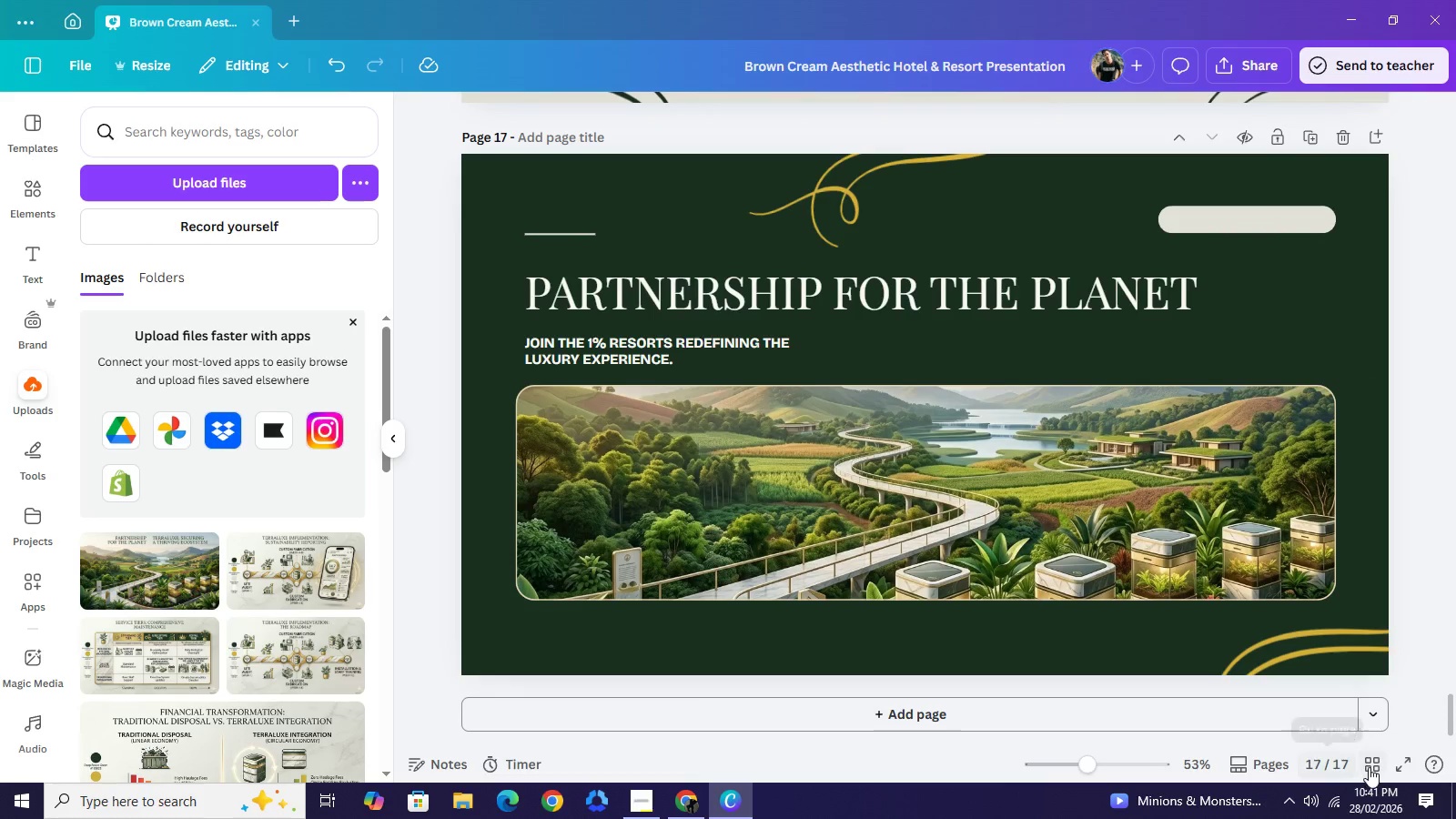 
left_click([1369, 767])
 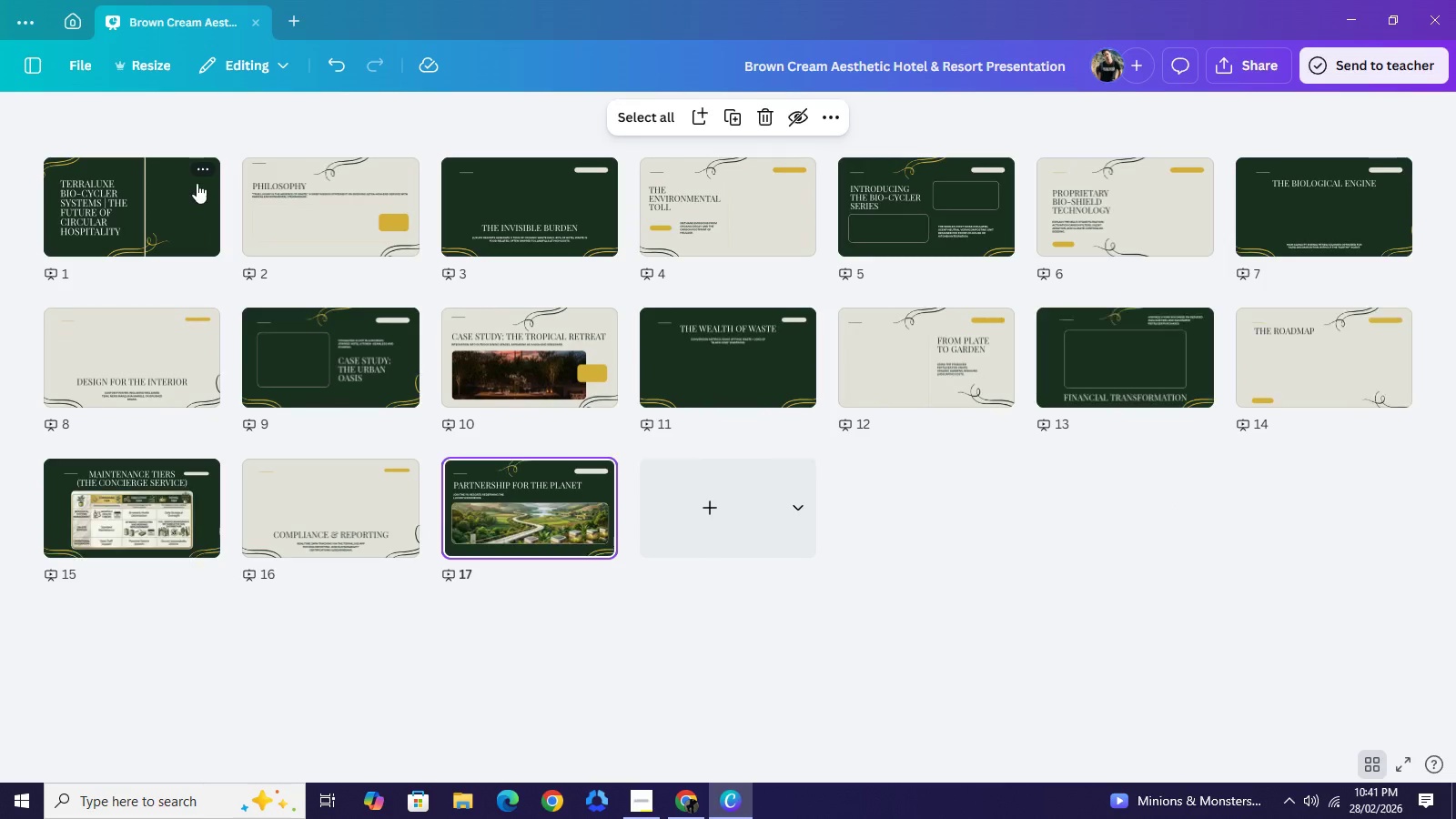 
left_click([200, 167])
 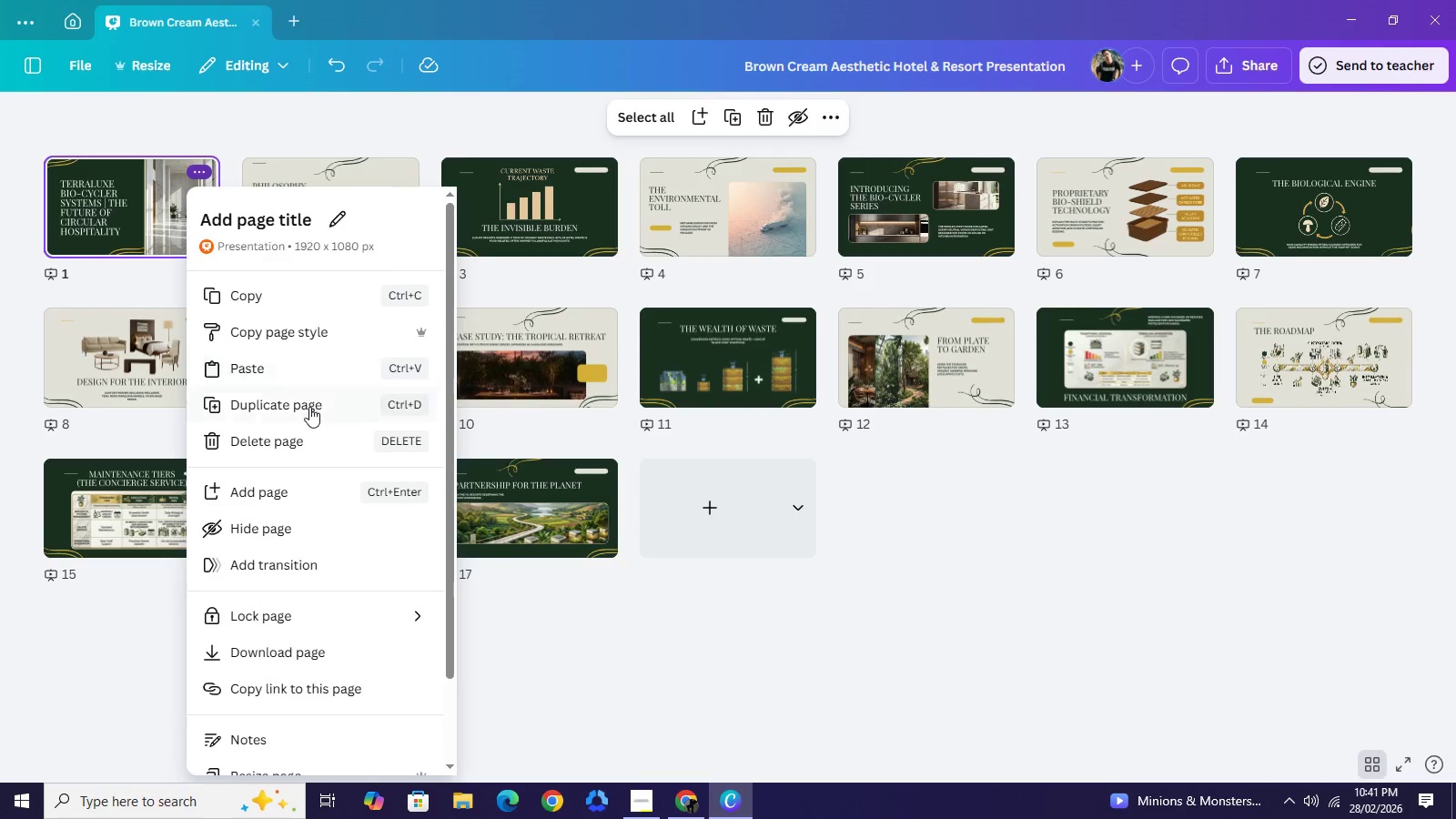 
left_click([309, 407])
 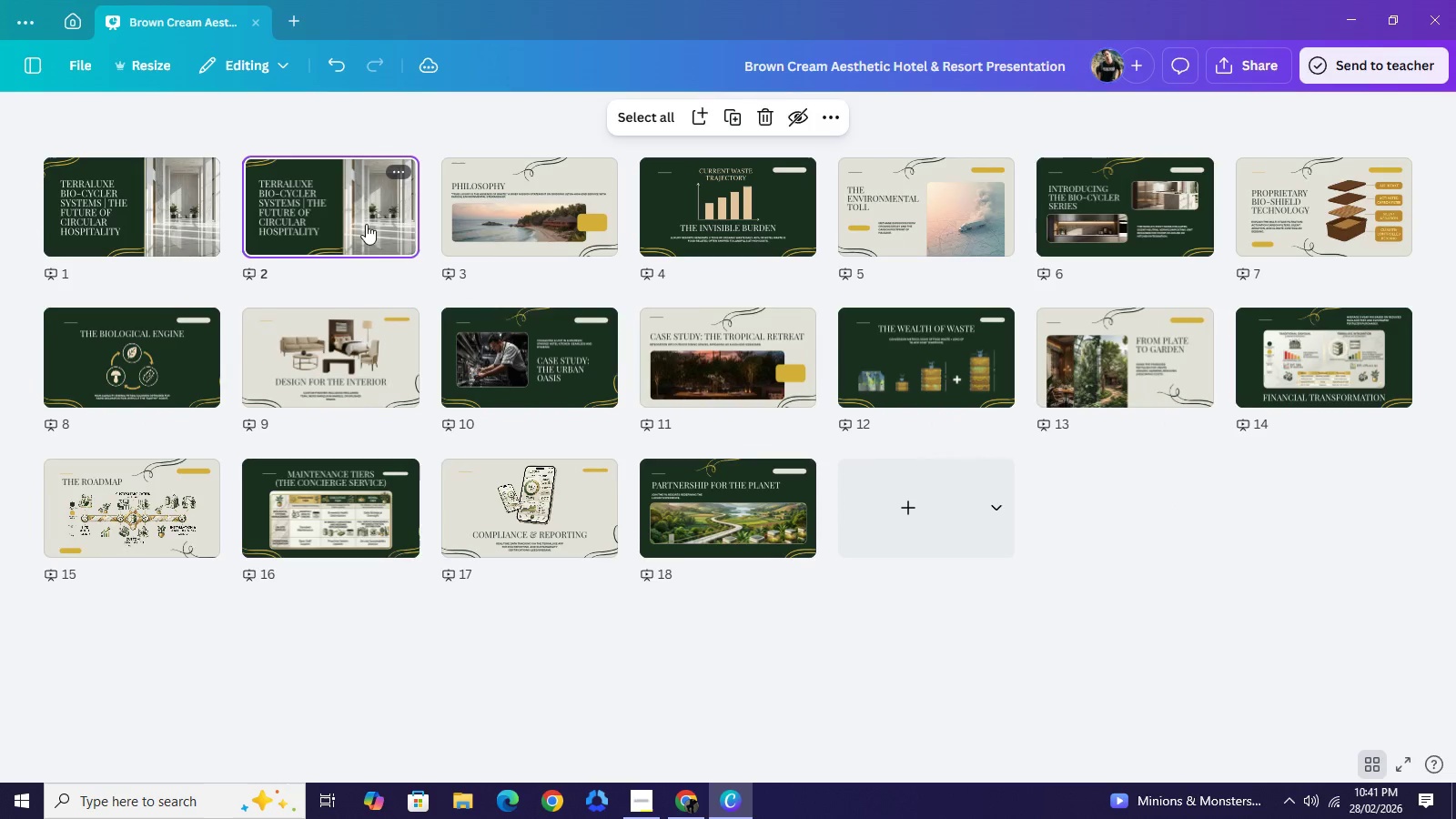 
left_click_drag(start_coordinate=[353, 219], to_coordinate=[880, 506])
 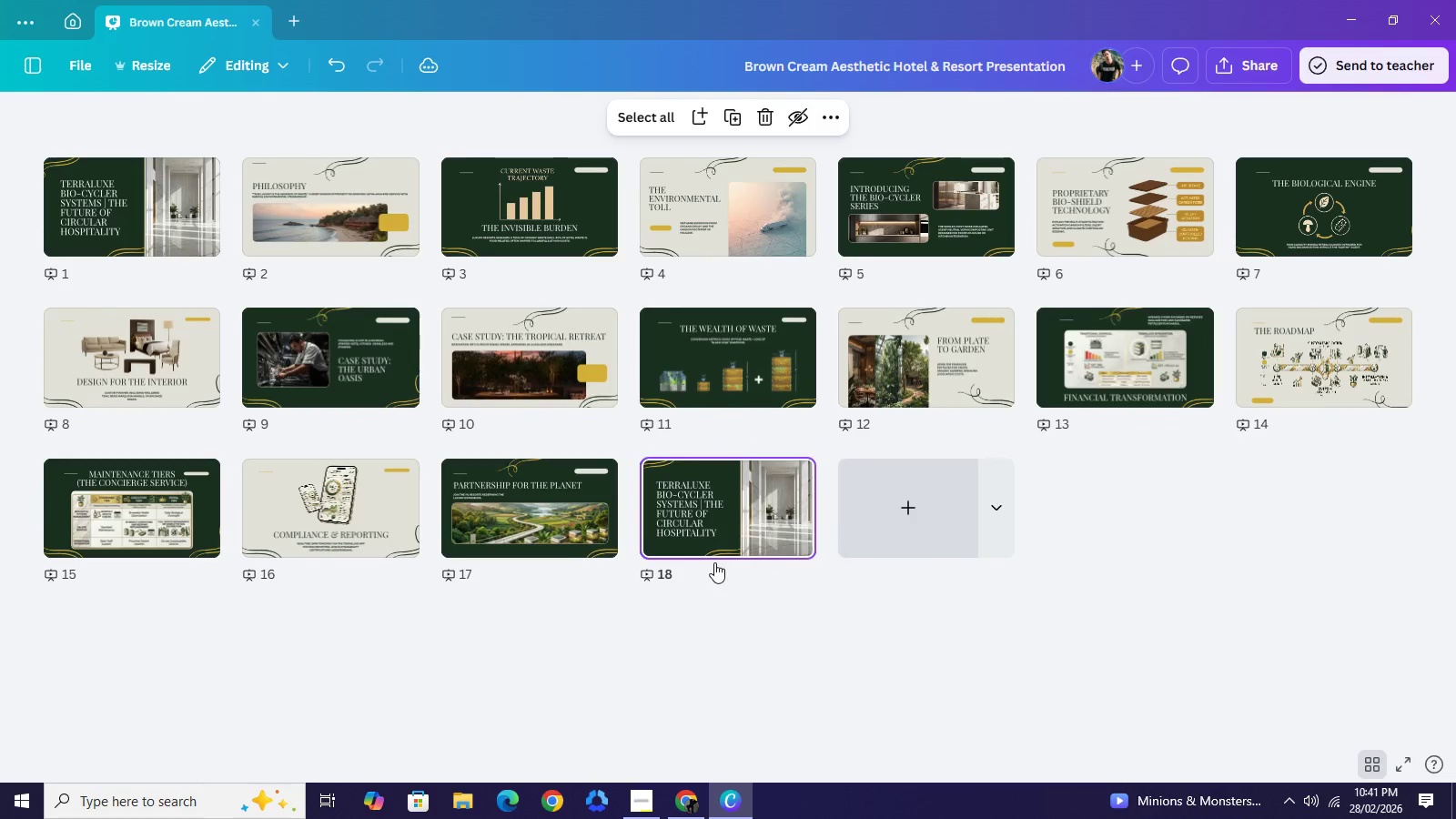 
mouse_move([742, 553])
 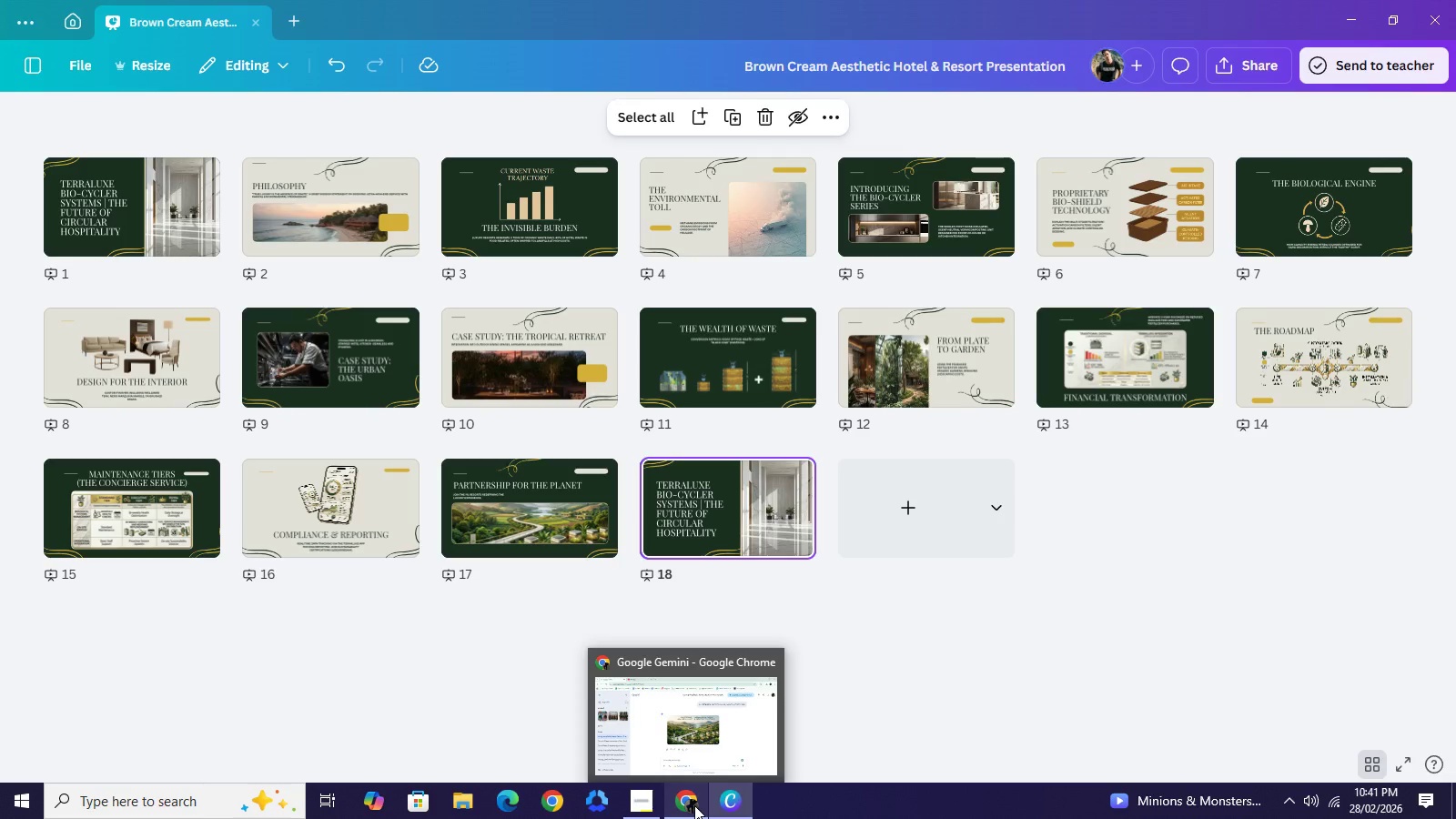 
wait(7.32)
 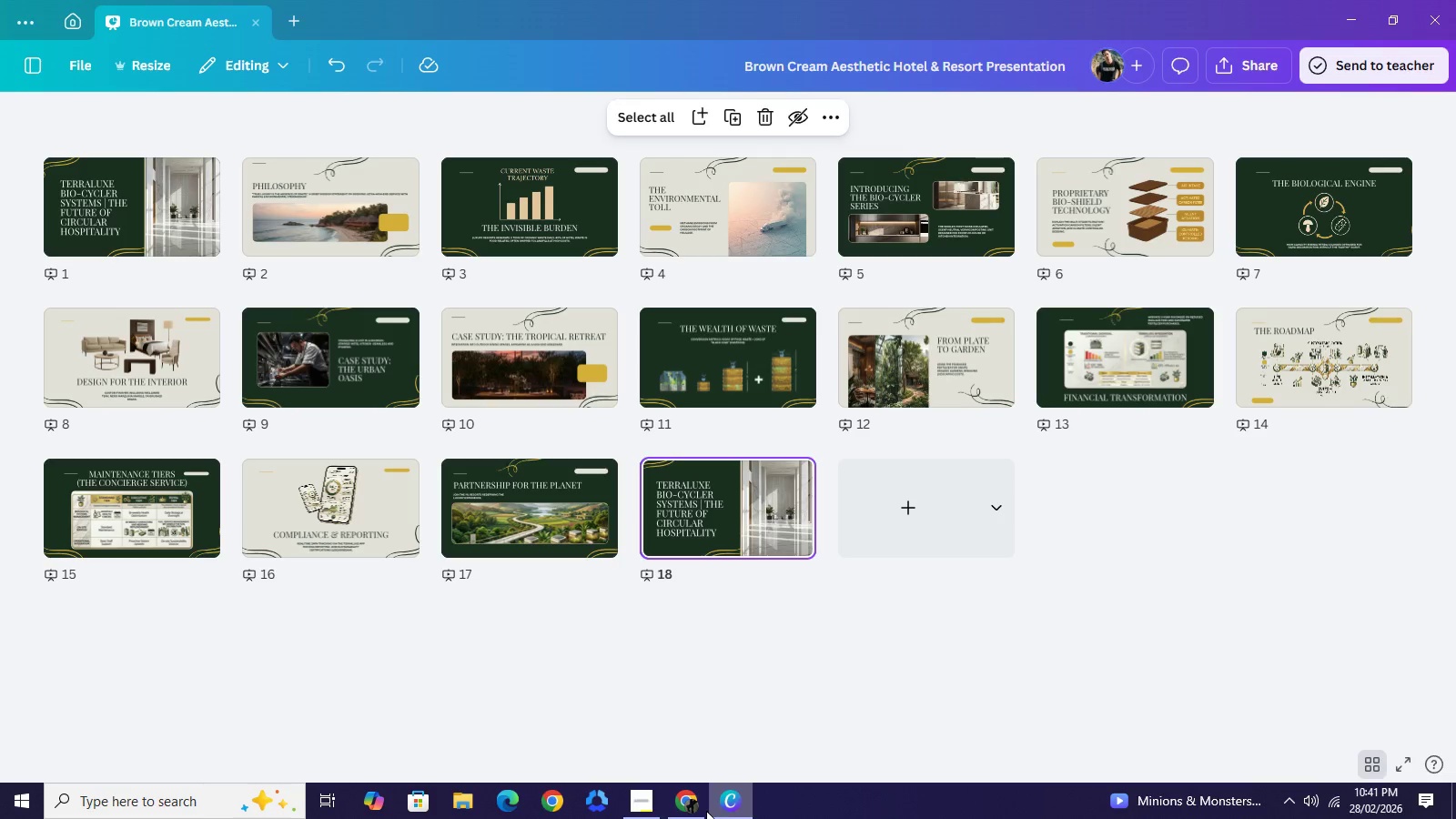 
left_click([694, 805])
 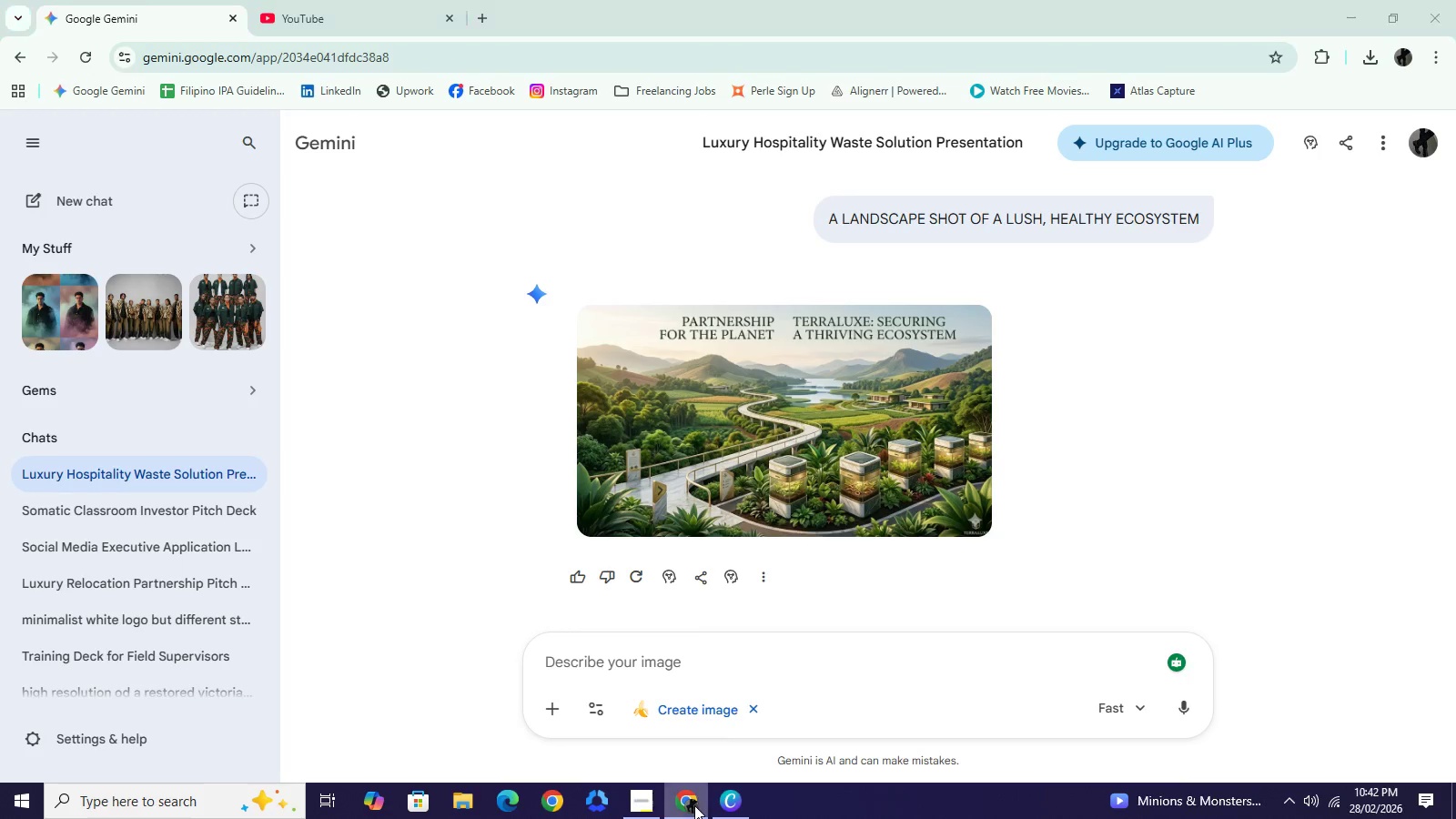 
left_click([694, 805])
 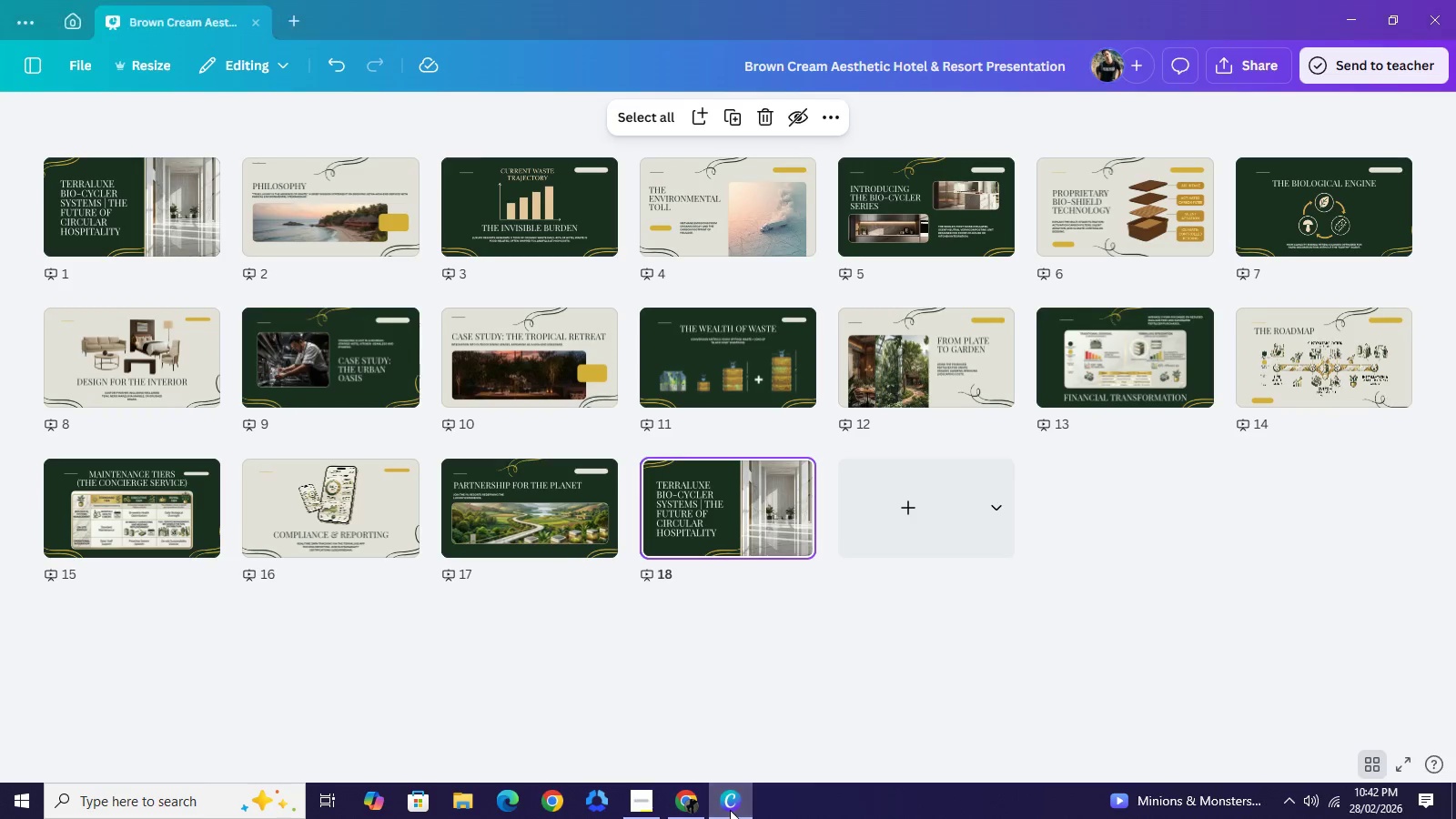 
left_click([730, 810])
 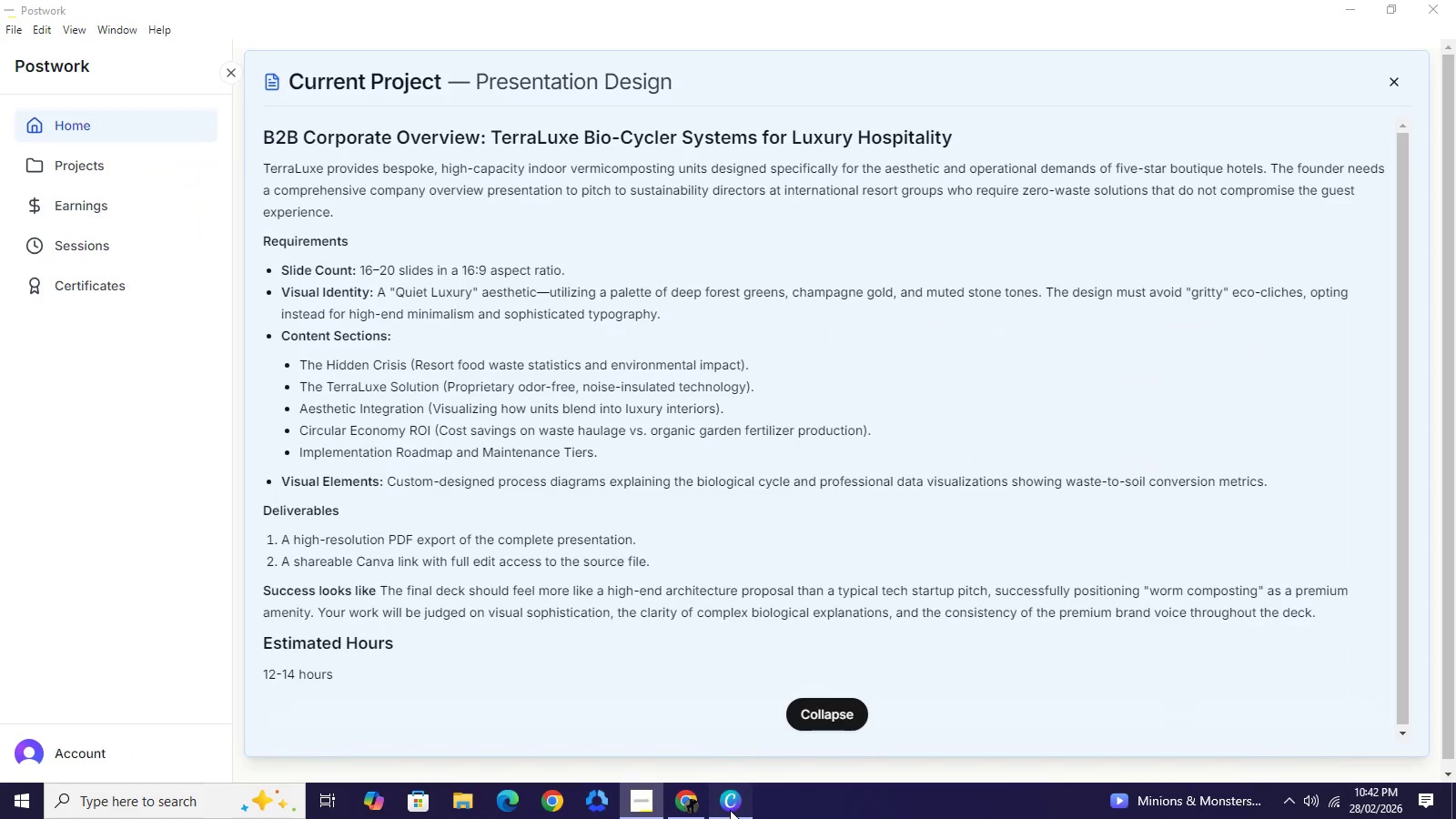 
left_click([730, 810])
 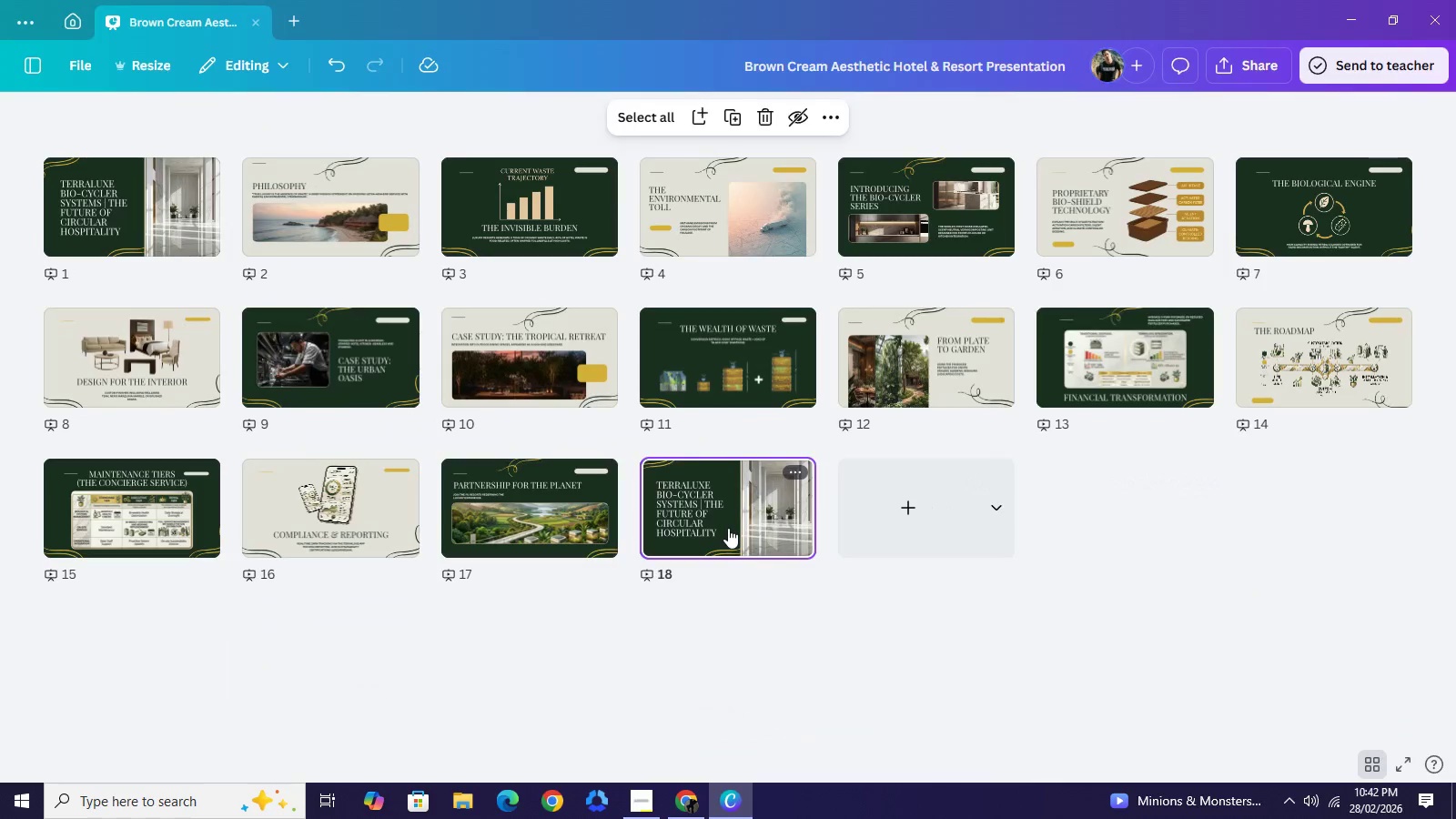 
double_click([728, 528])
 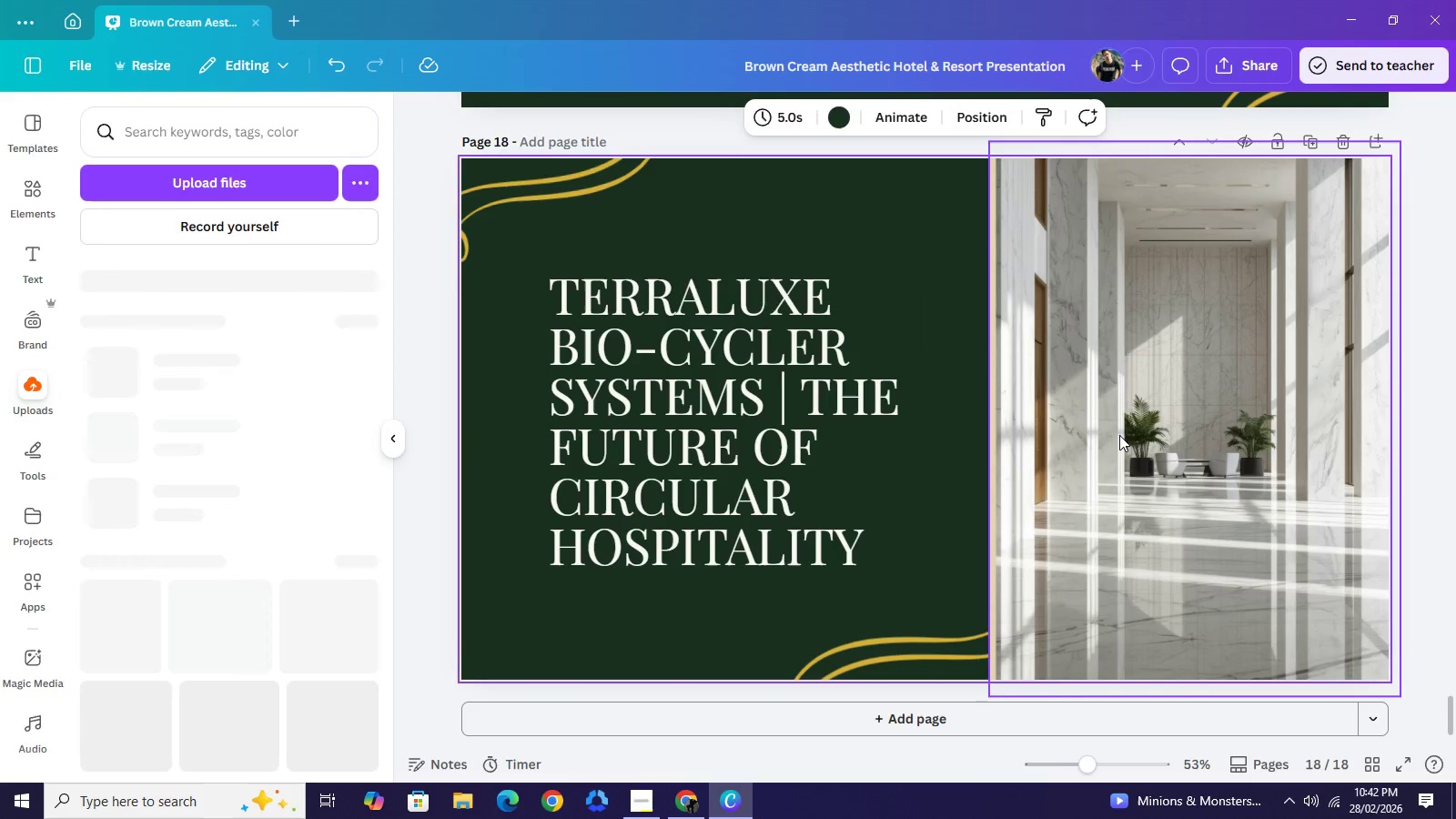 
left_click([1119, 435])
 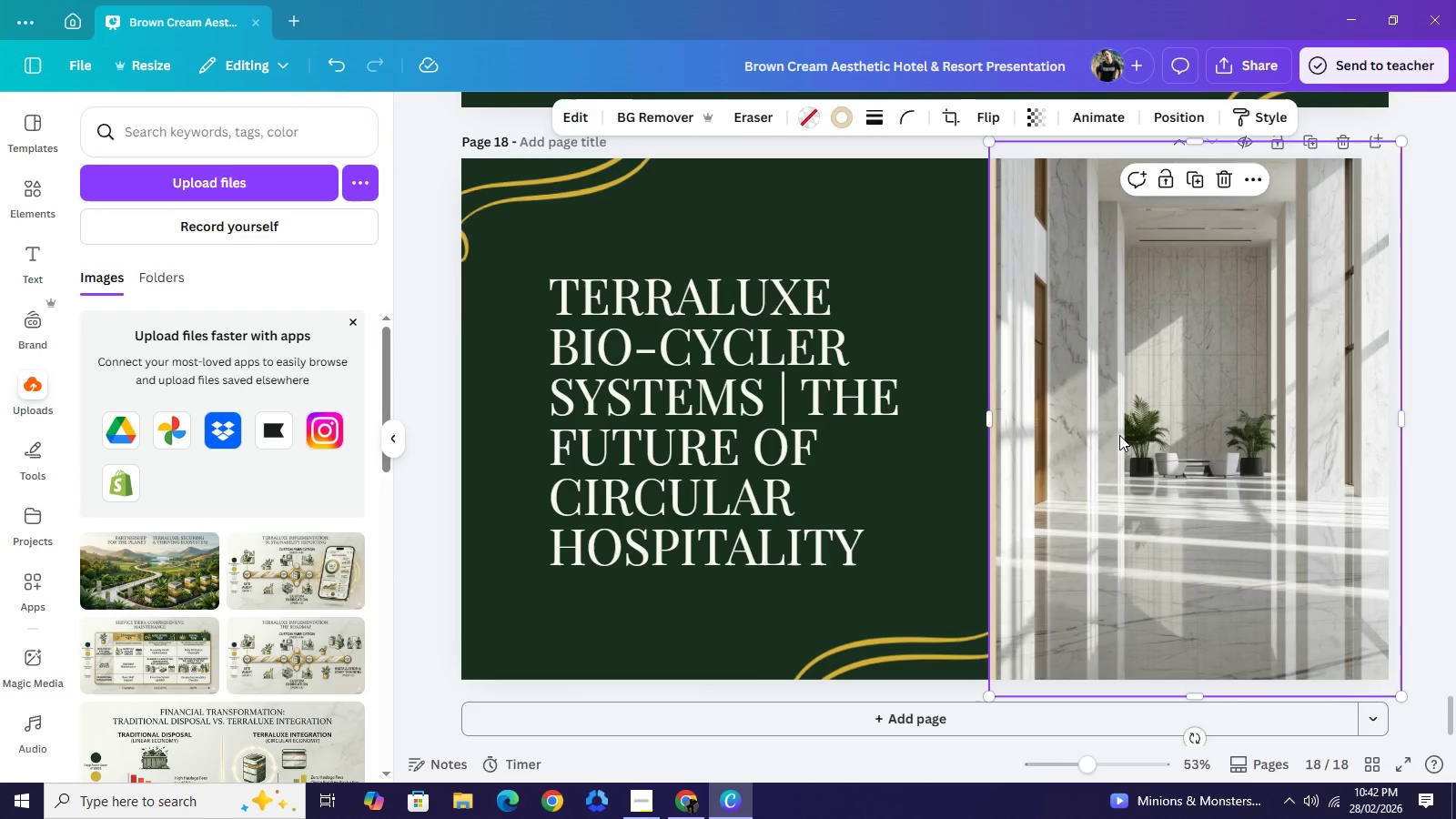 
key(Backspace)
 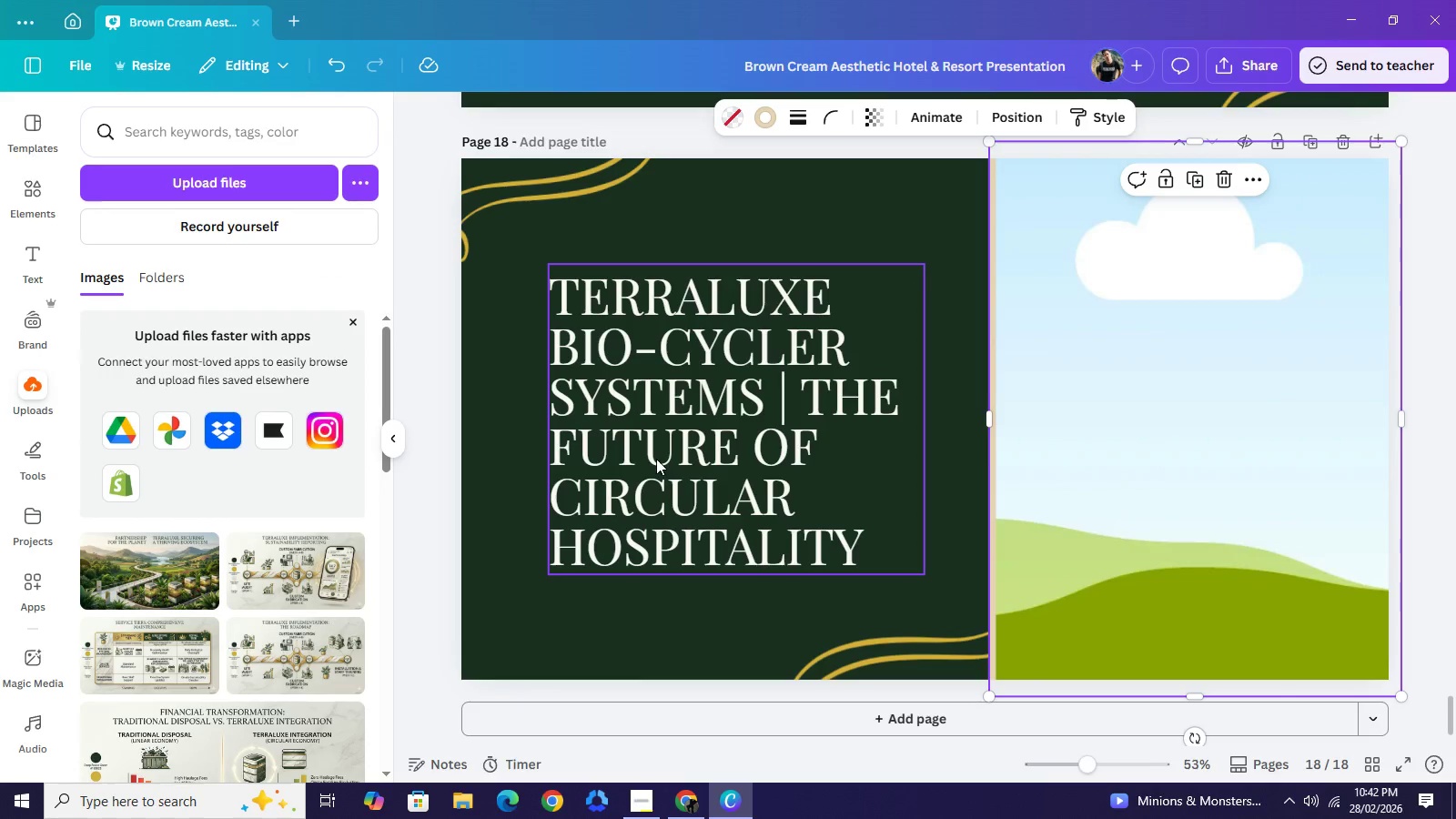 
left_click_drag(start_coordinate=[656, 459], to_coordinate=[1017, 473])
 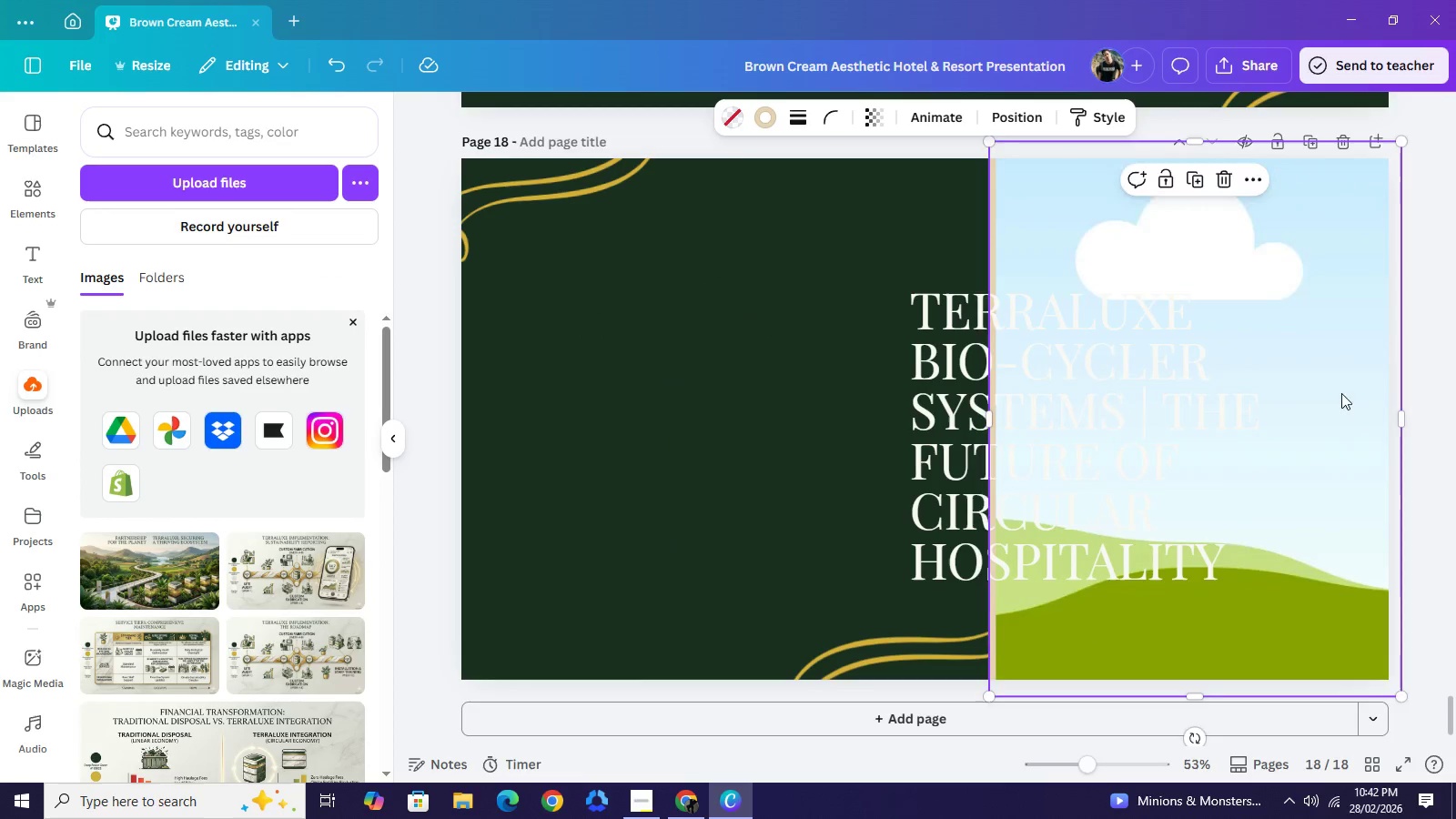 
left_click_drag(start_coordinate=[1354, 393], to_coordinate=[785, 475])
 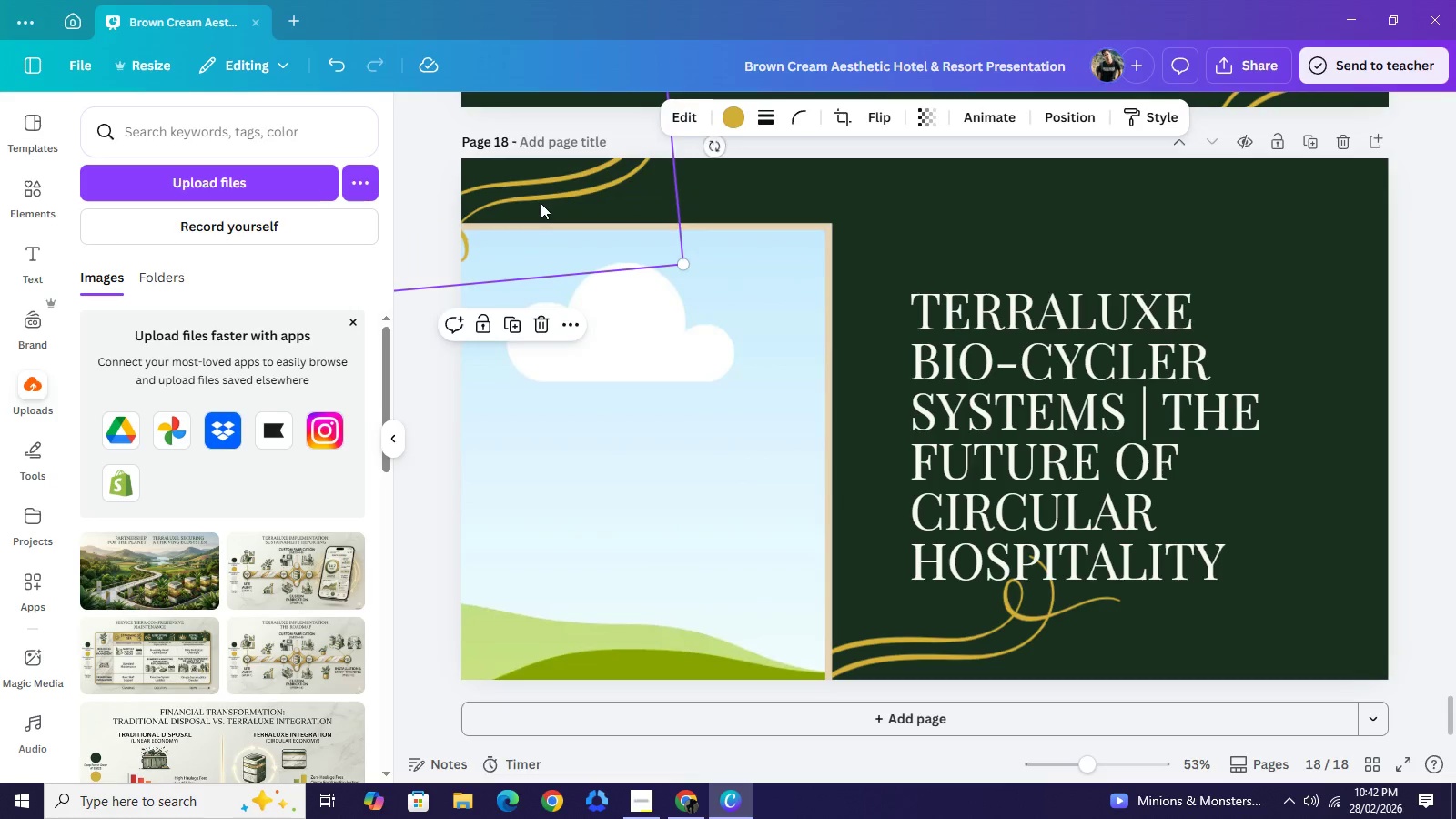 
left_click_drag(start_coordinate=[531, 206], to_coordinate=[1026, 157])
 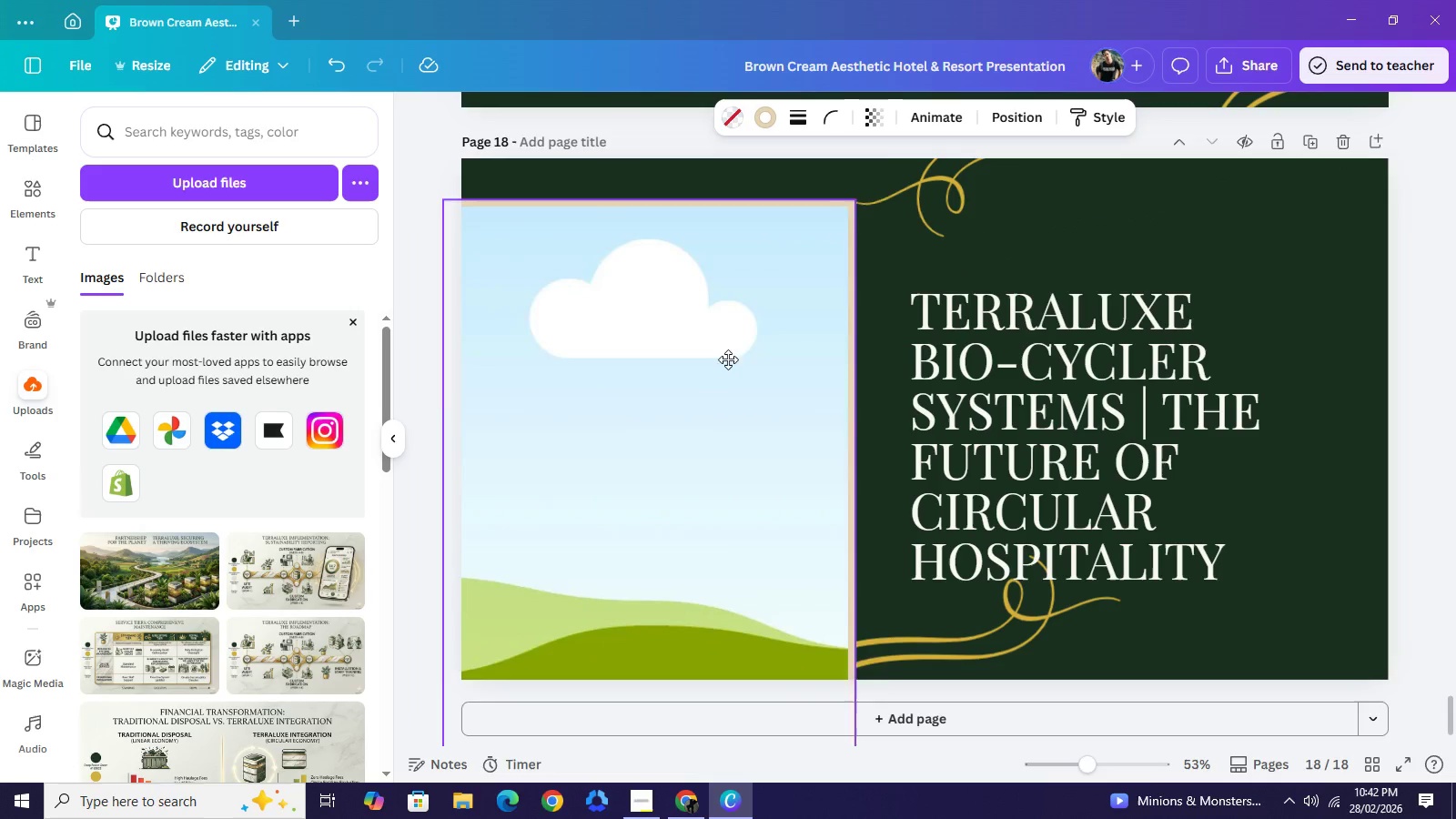 
left_click_drag(start_coordinate=[686, 410], to_coordinate=[726, 335])
 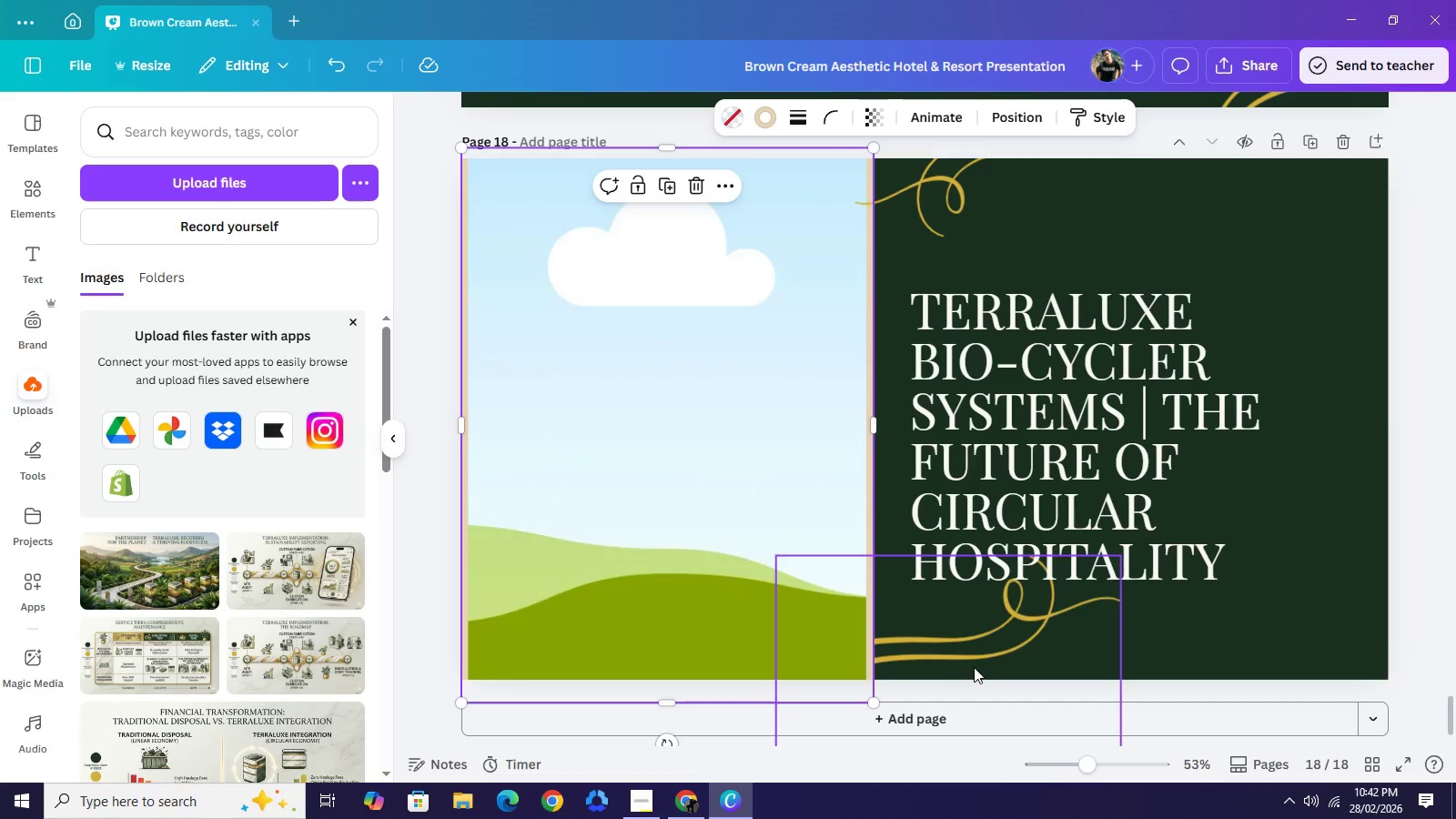 
left_click_drag(start_coordinate=[975, 666], to_coordinate=[1380, 661])
 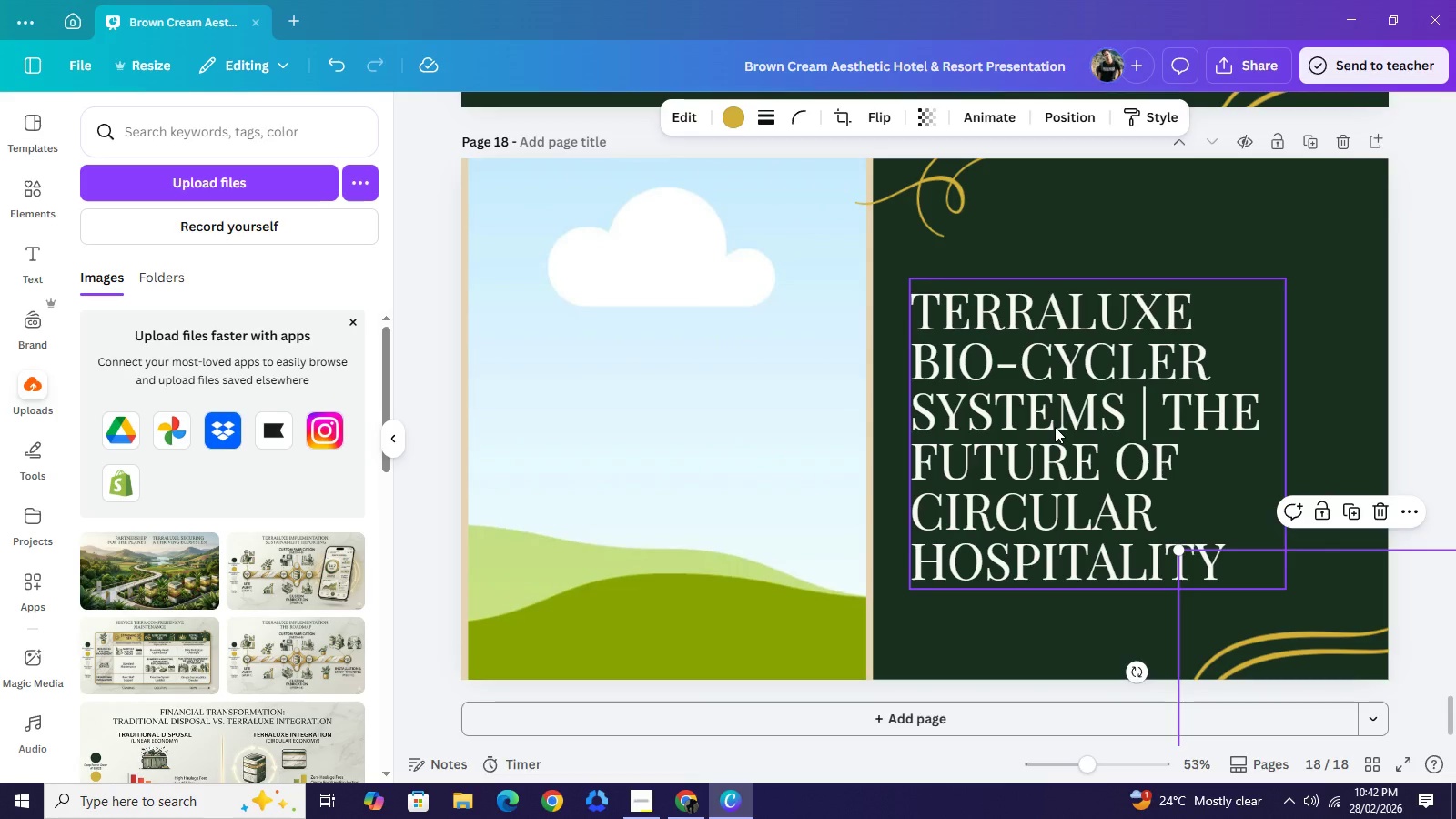 
wait(9.81)
 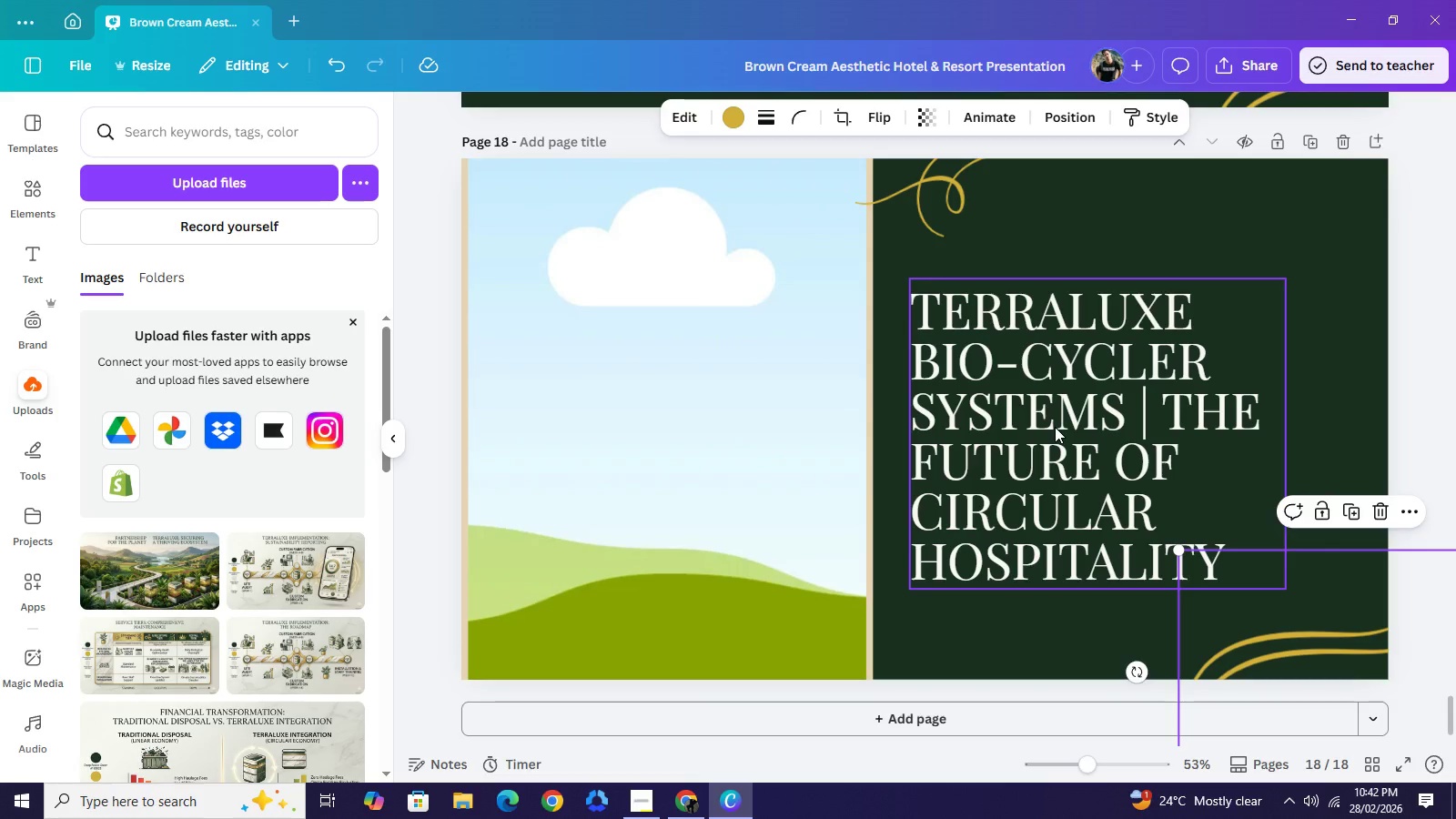 
left_click([1073, 470])
 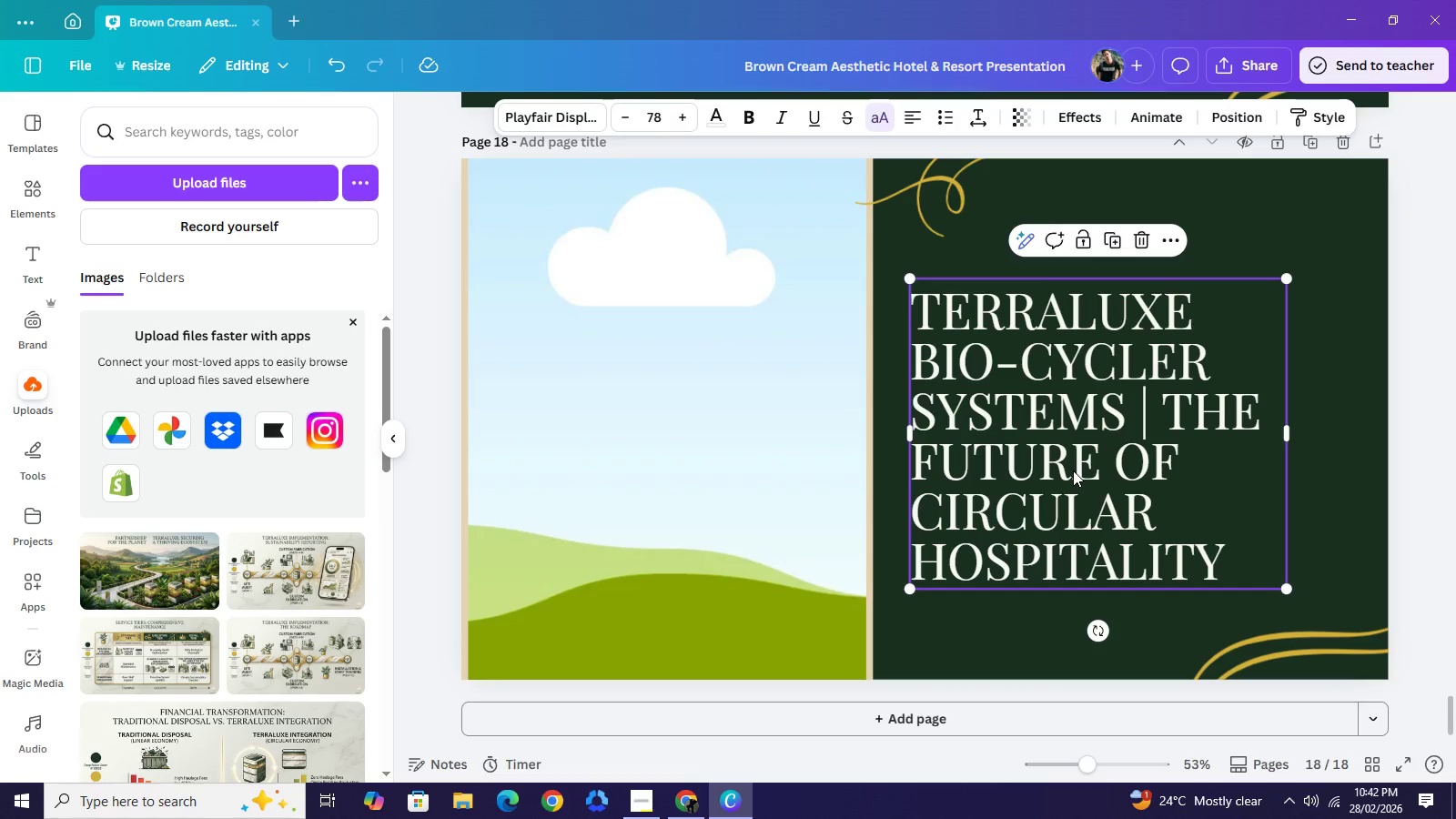 
key(Backspace)
 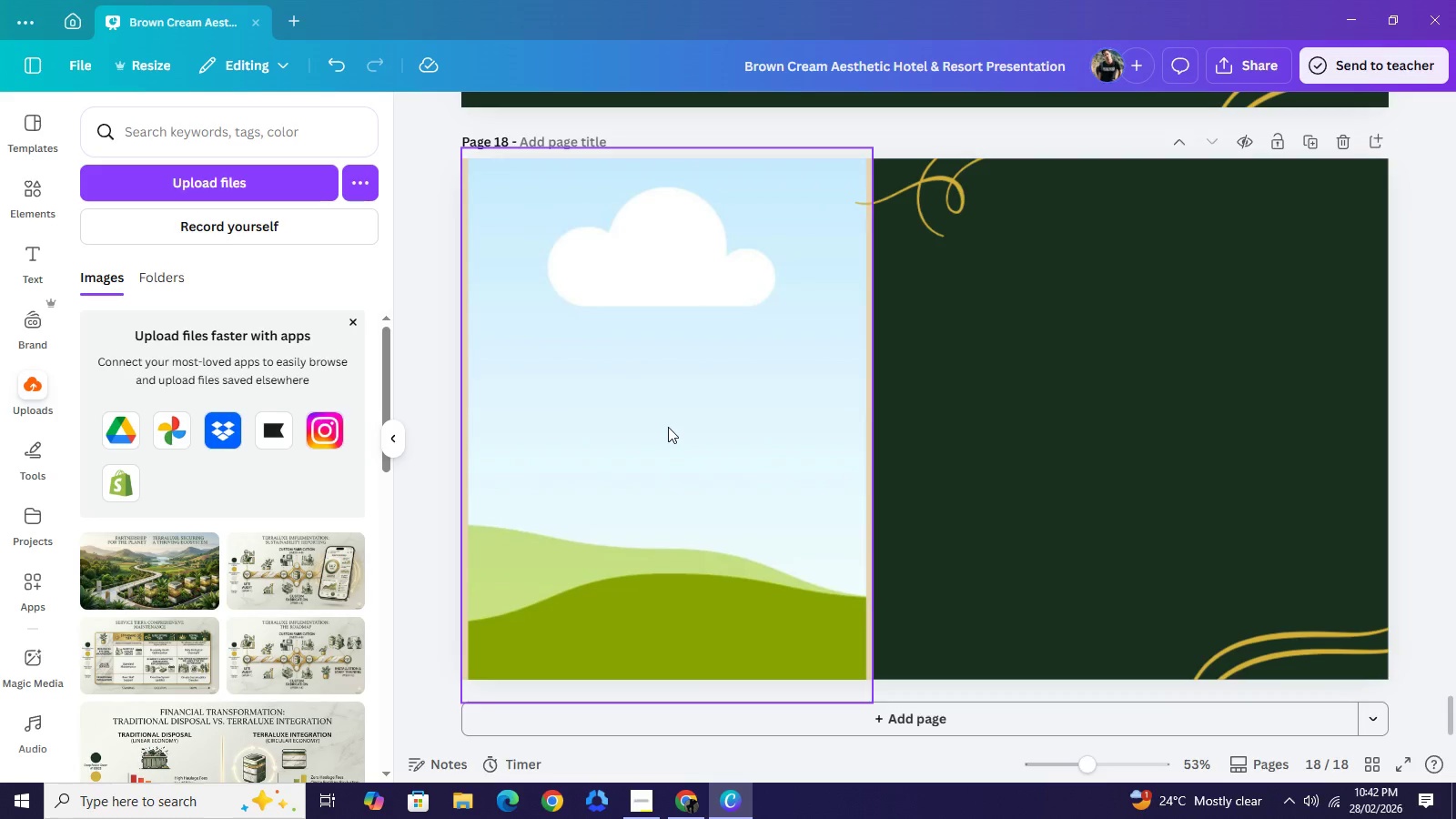 
left_click([673, 430])
 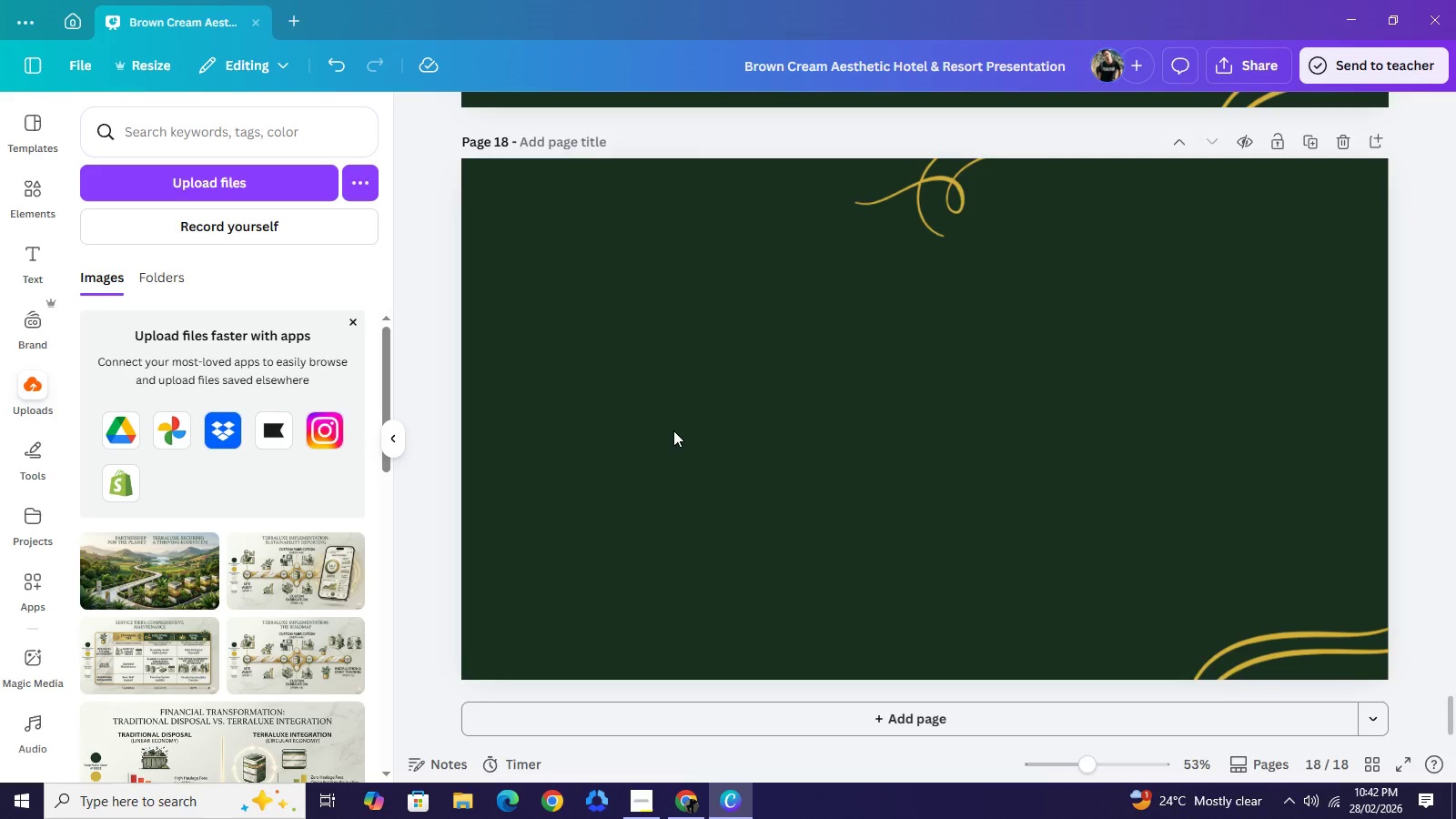 
key(Backspace)
 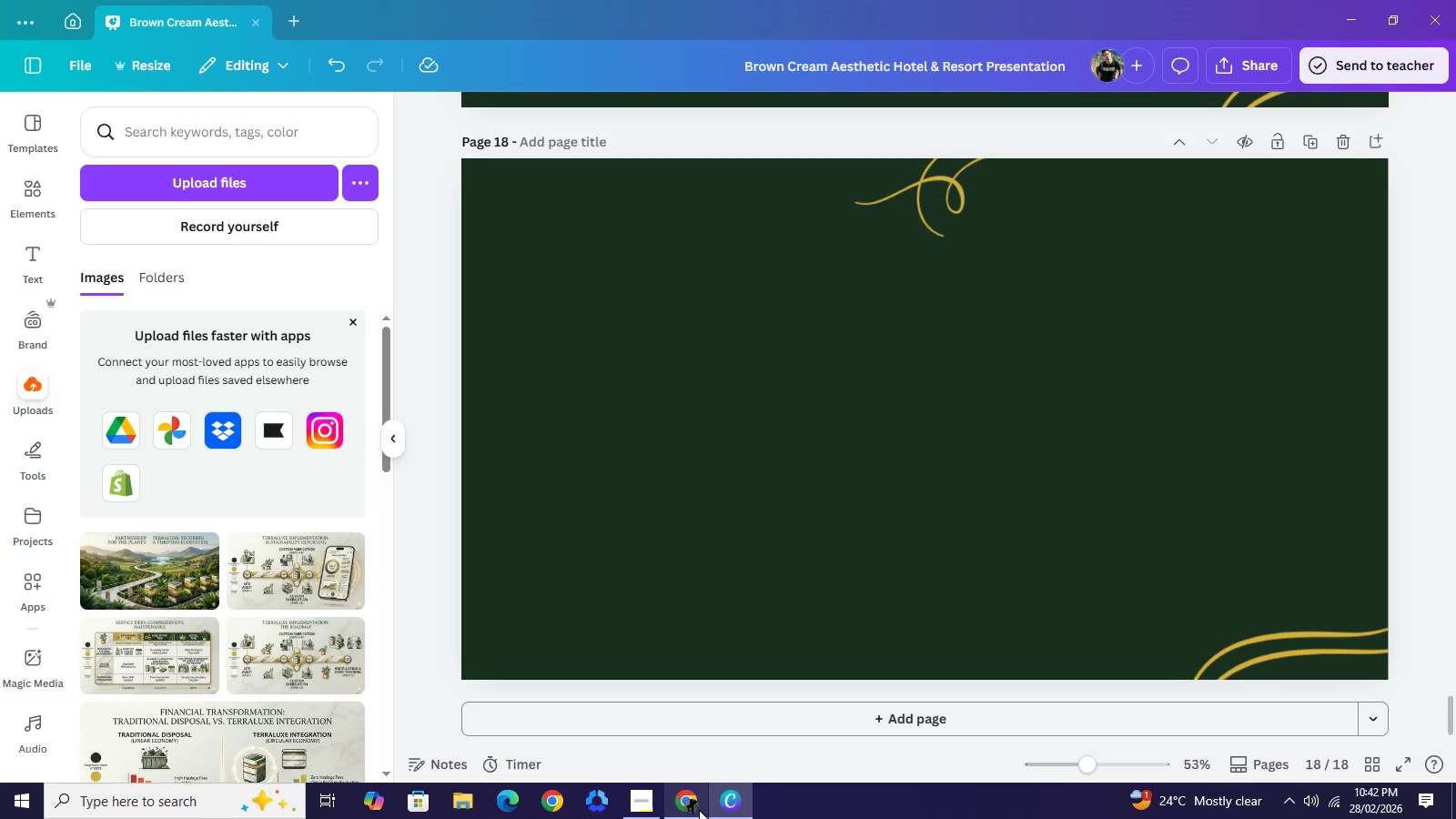 
left_click([697, 809])
 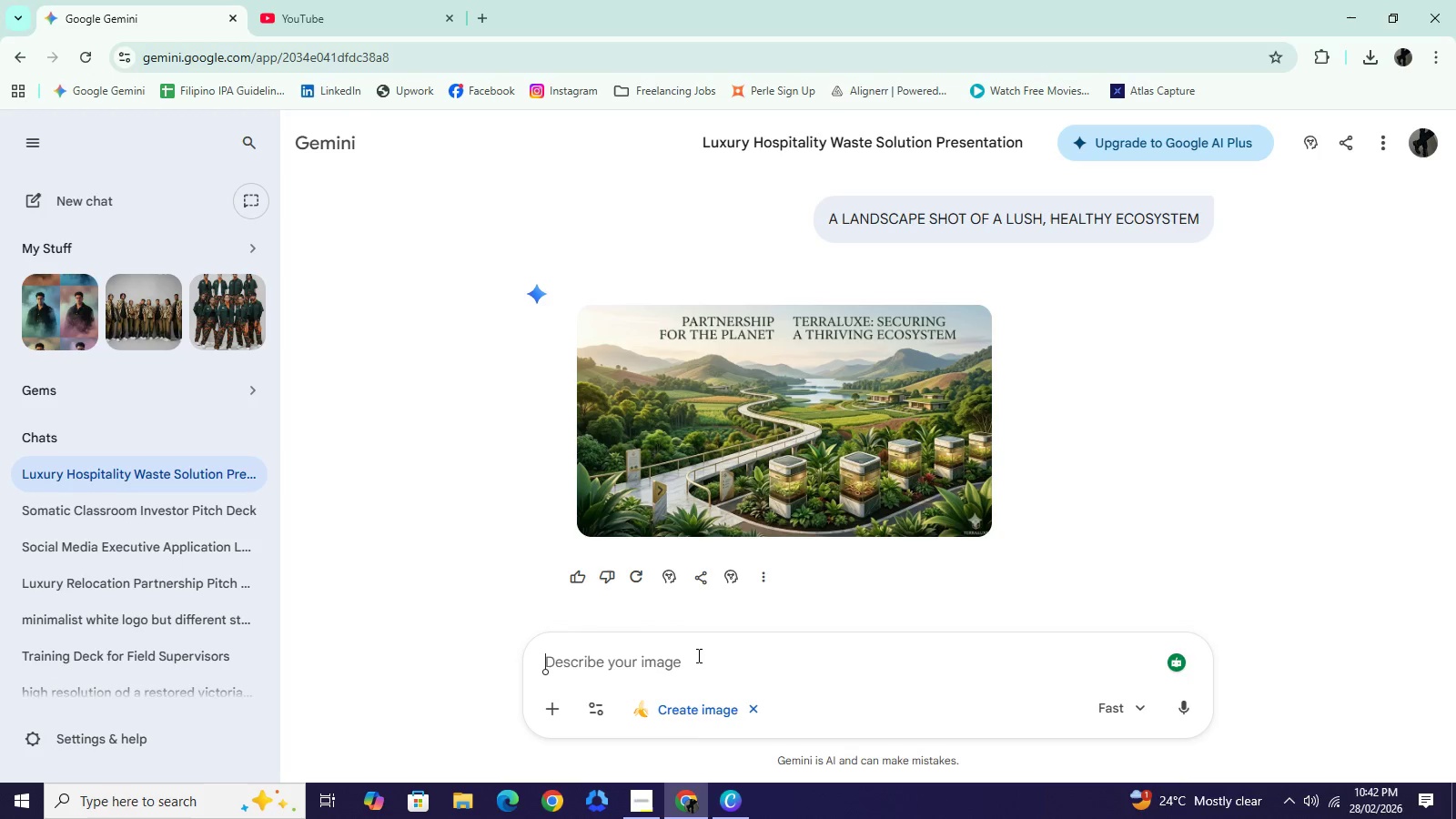 
left_click([697, 655])
 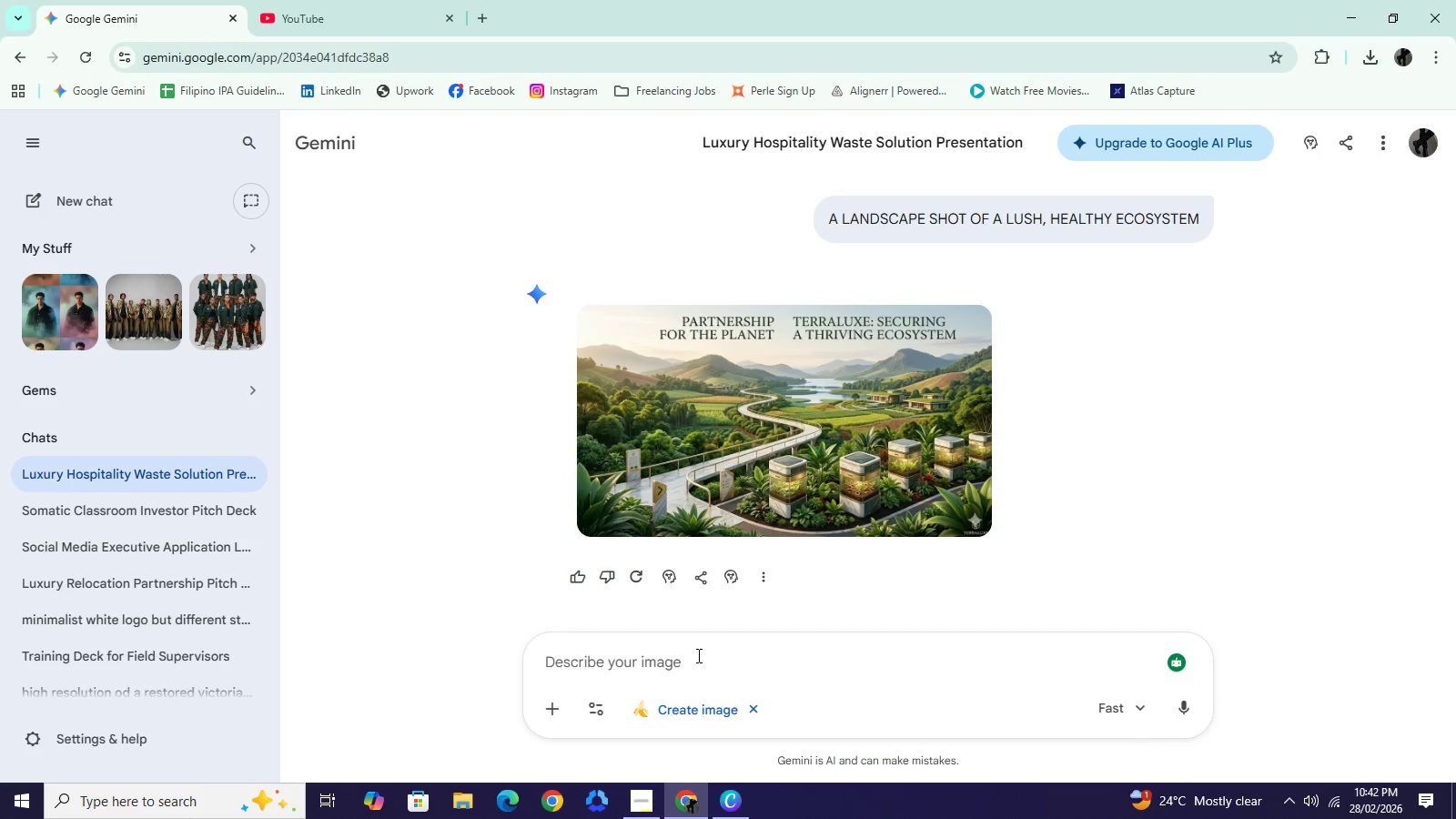 
type(minimalist footer with terraluxe logo)
 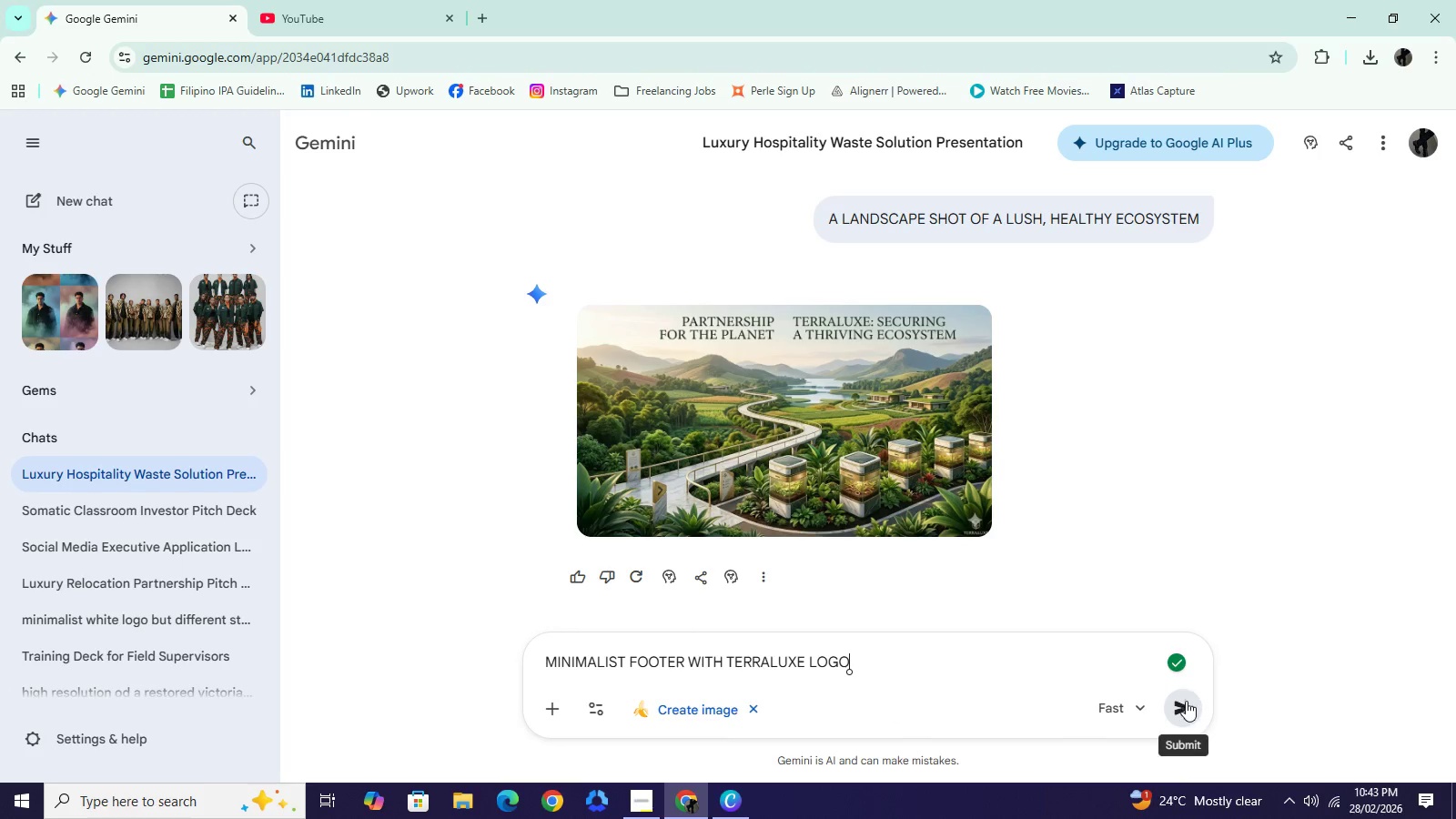 
left_click([1186, 705])
 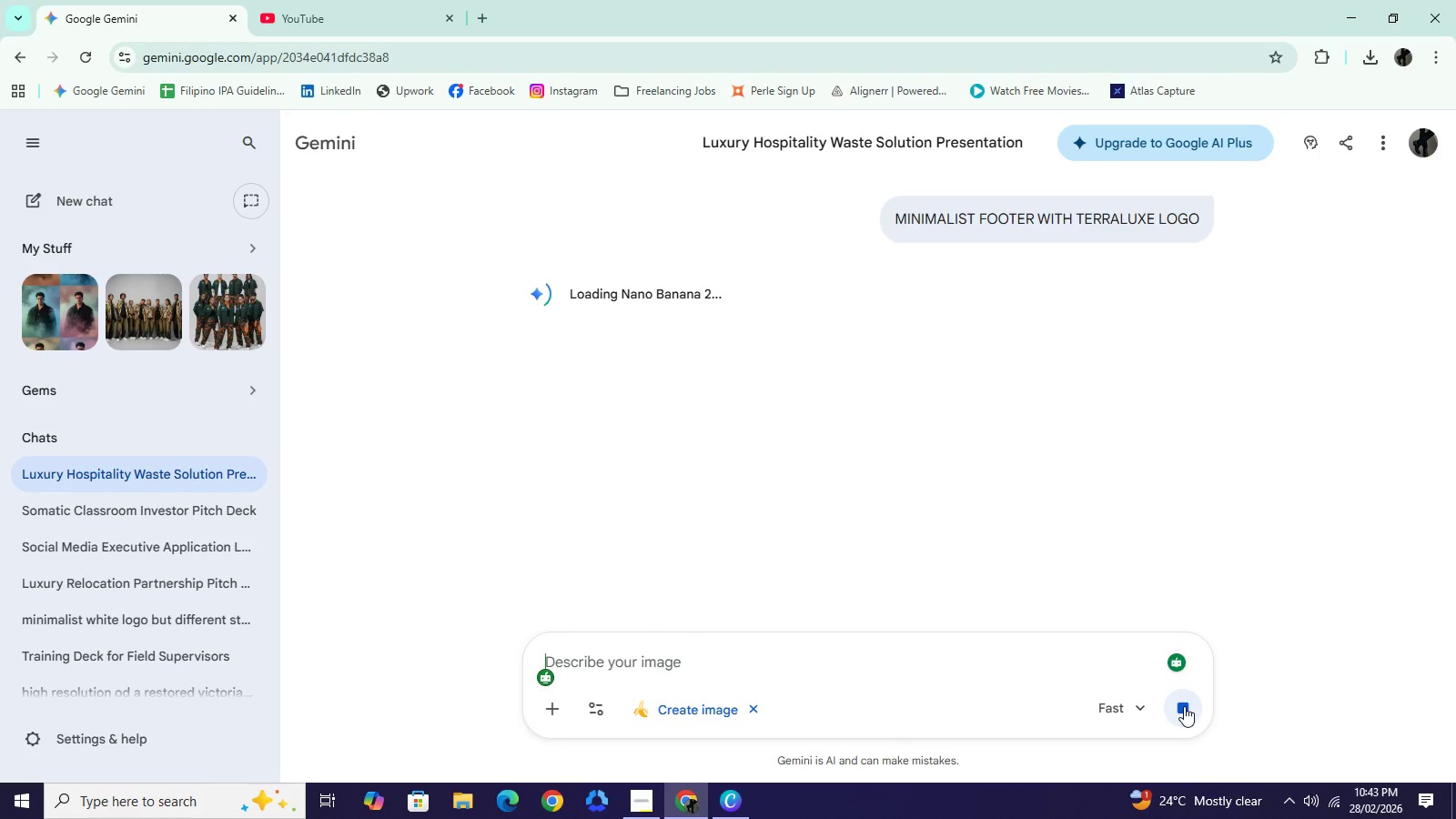 
wait(9.3)
 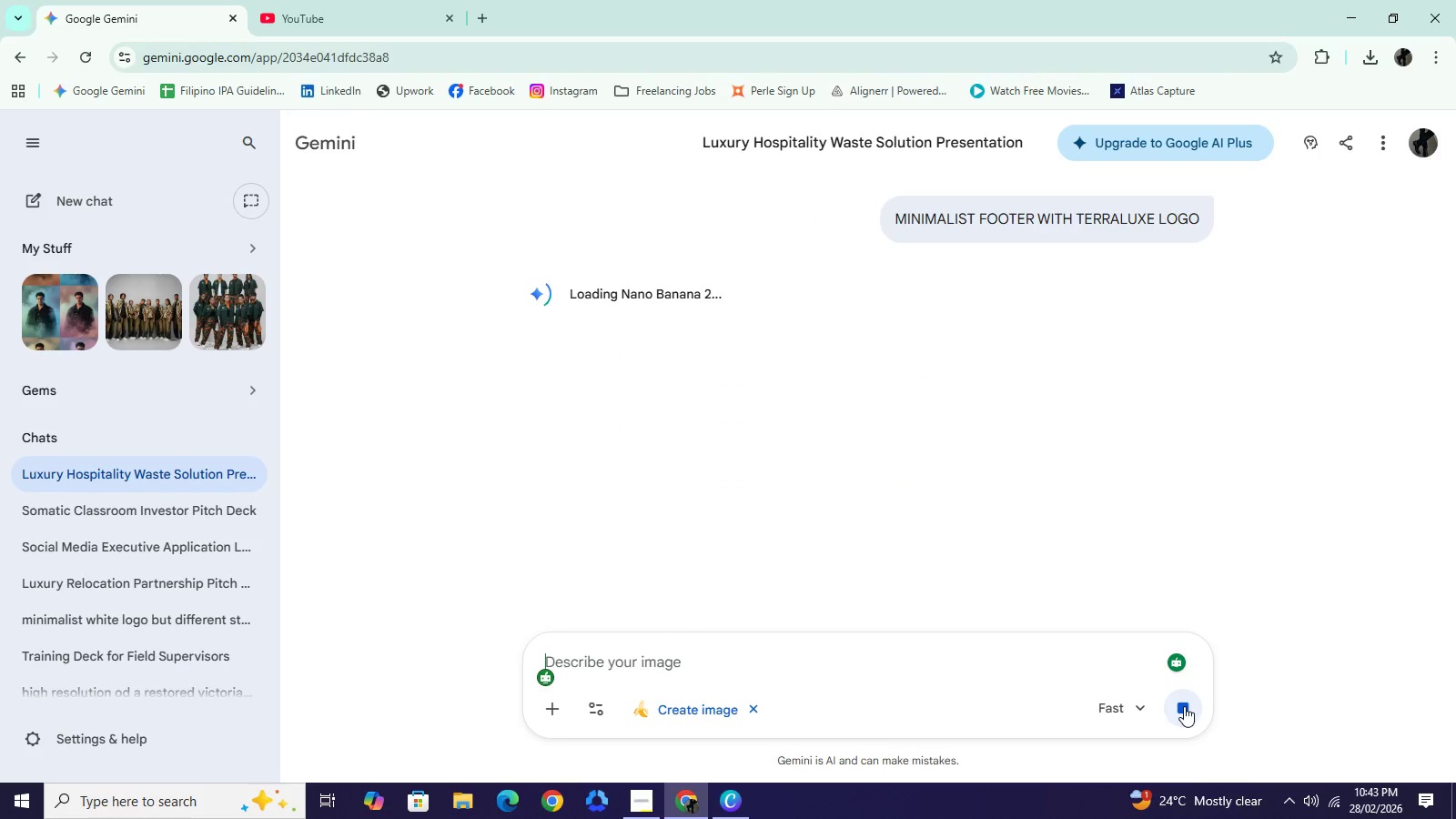 
left_click([723, 812])
 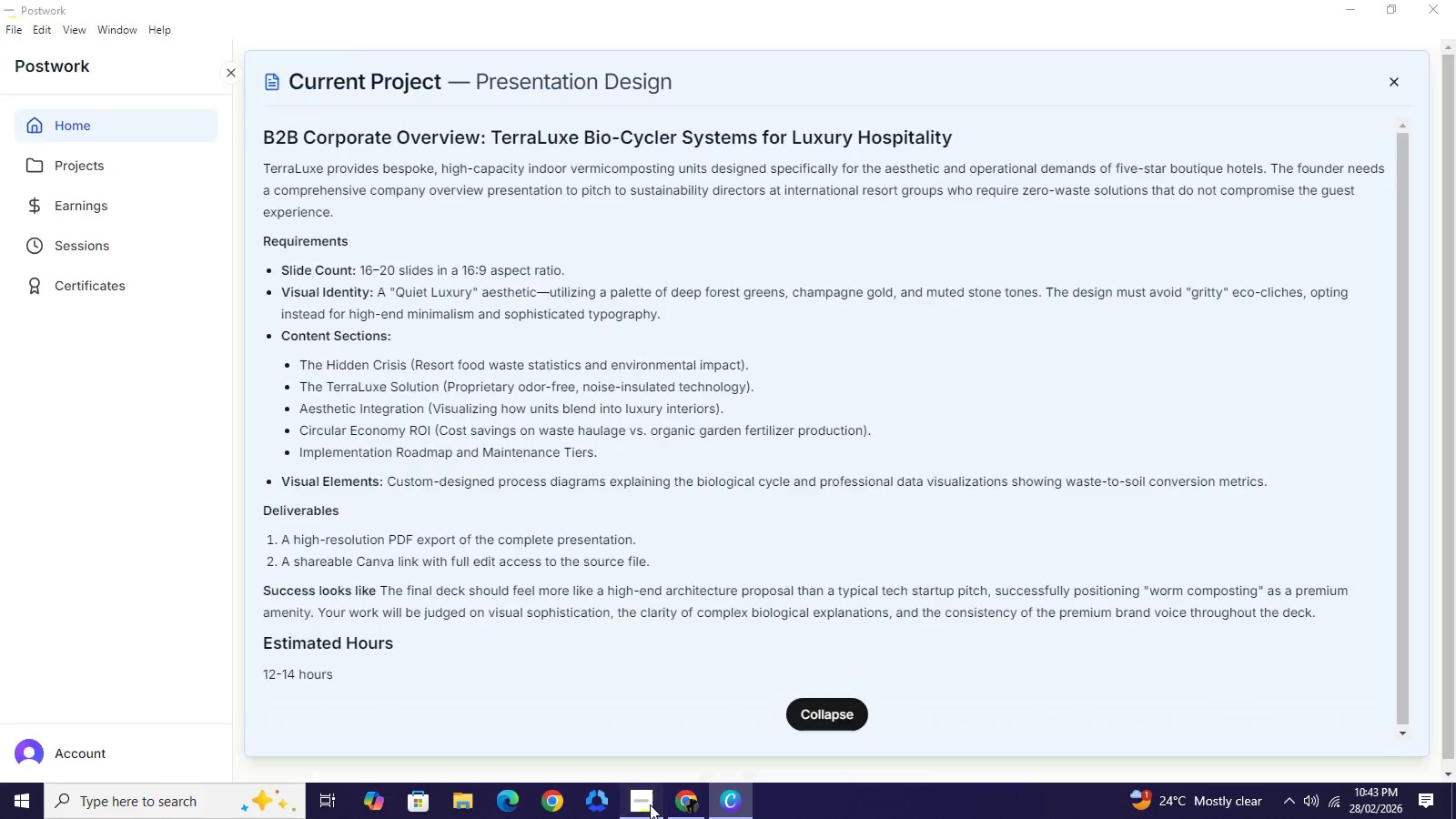 
left_click([650, 804])